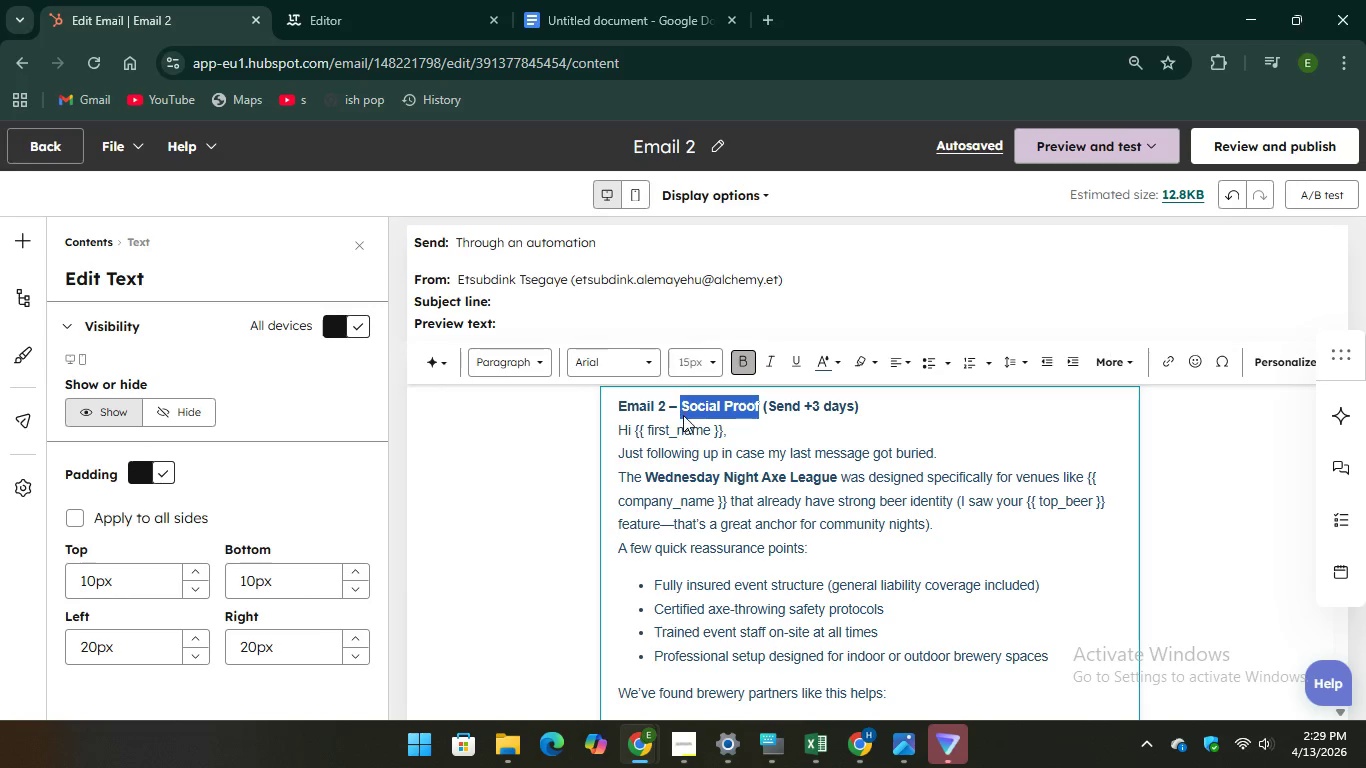 
right_click([683, 415])
 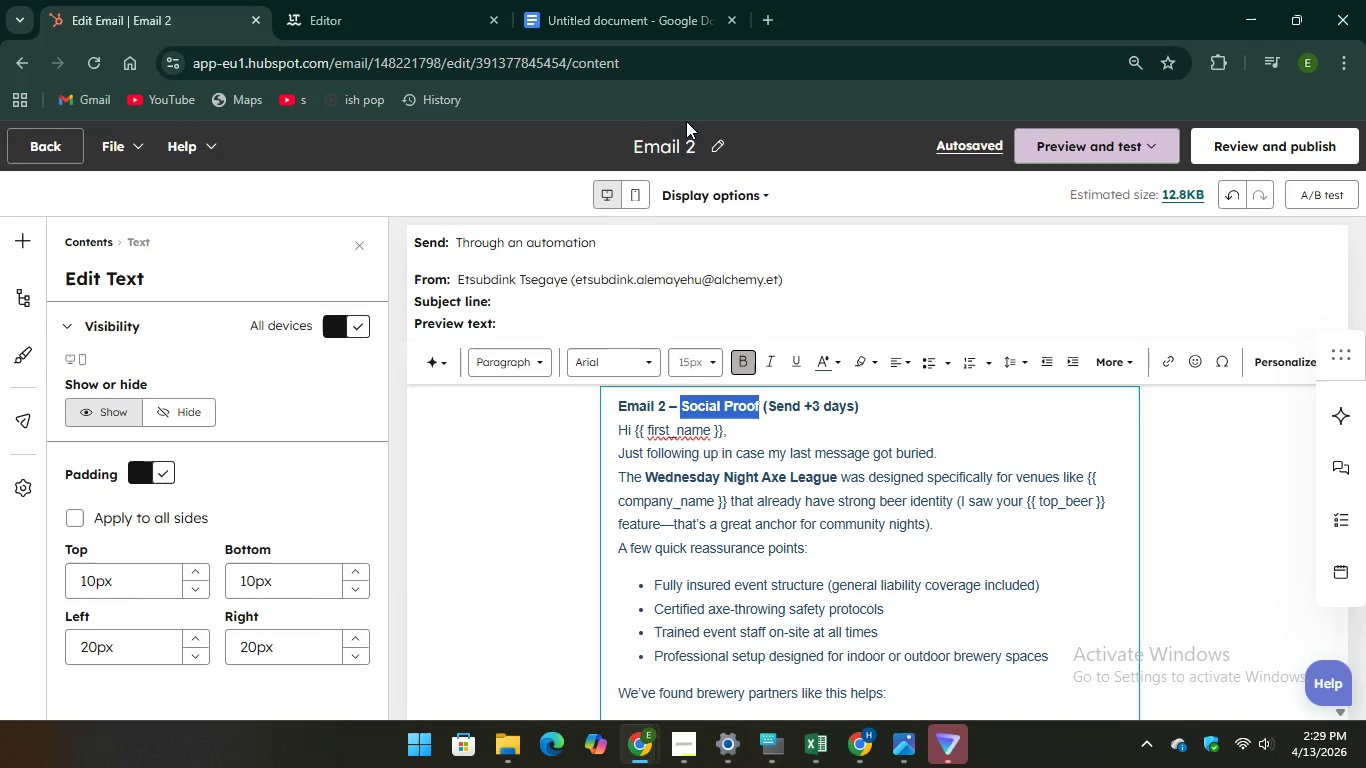 
left_click([702, 136])
 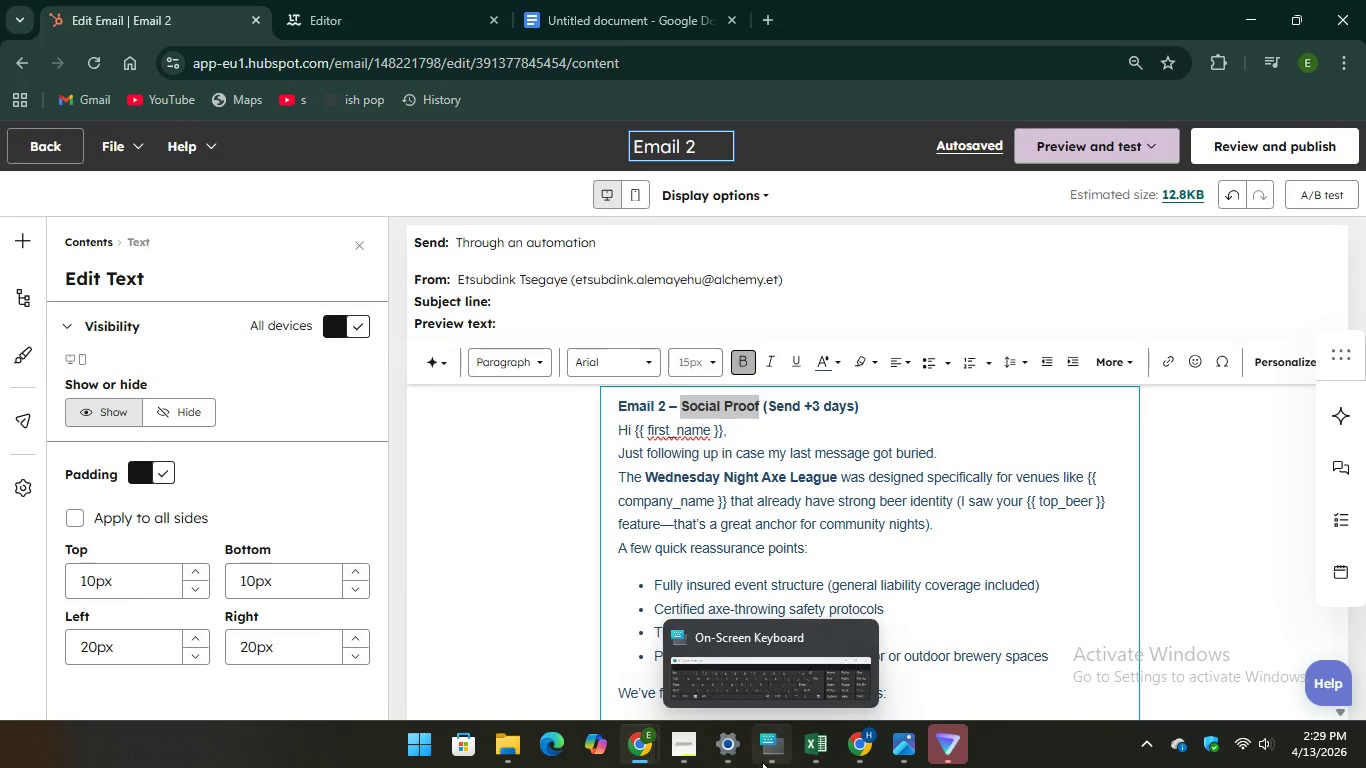 
left_click([762, 762])
 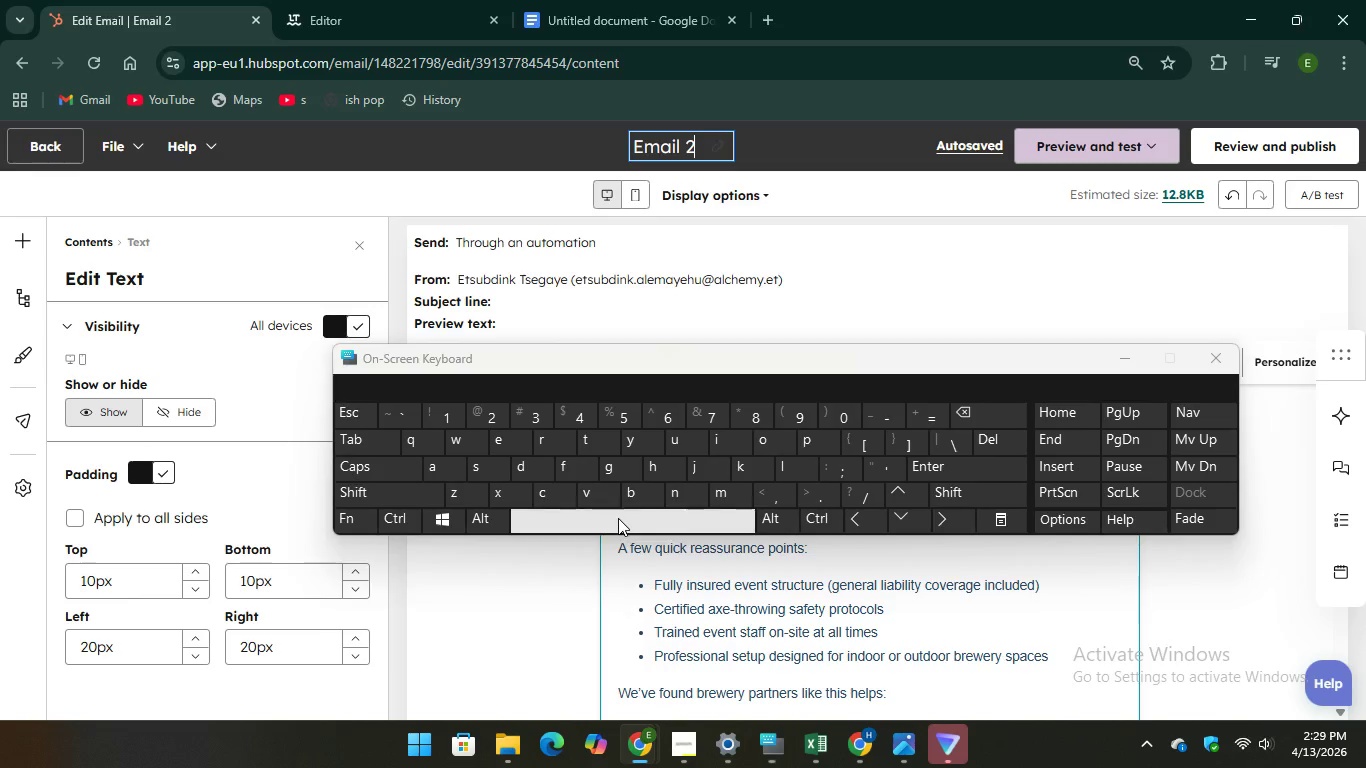 
key(Space)
 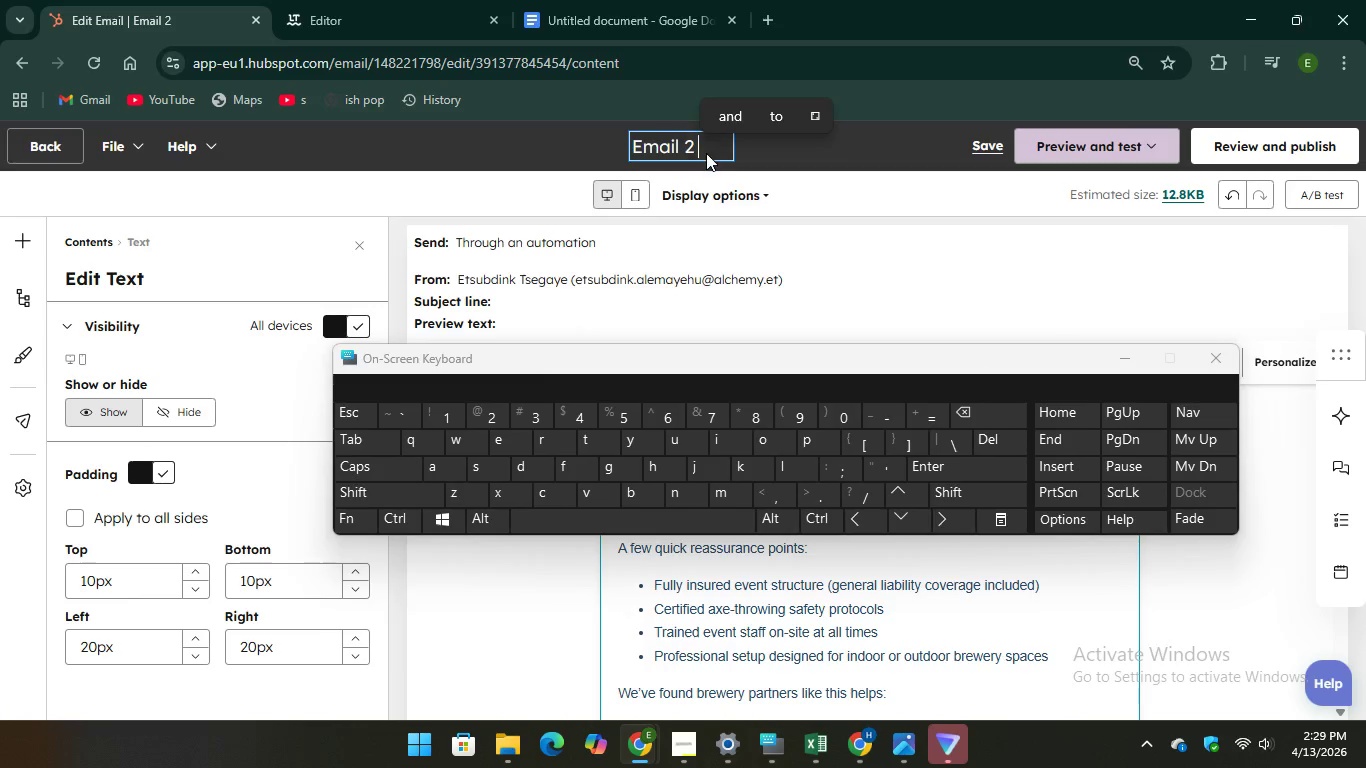 
right_click([704, 153])
 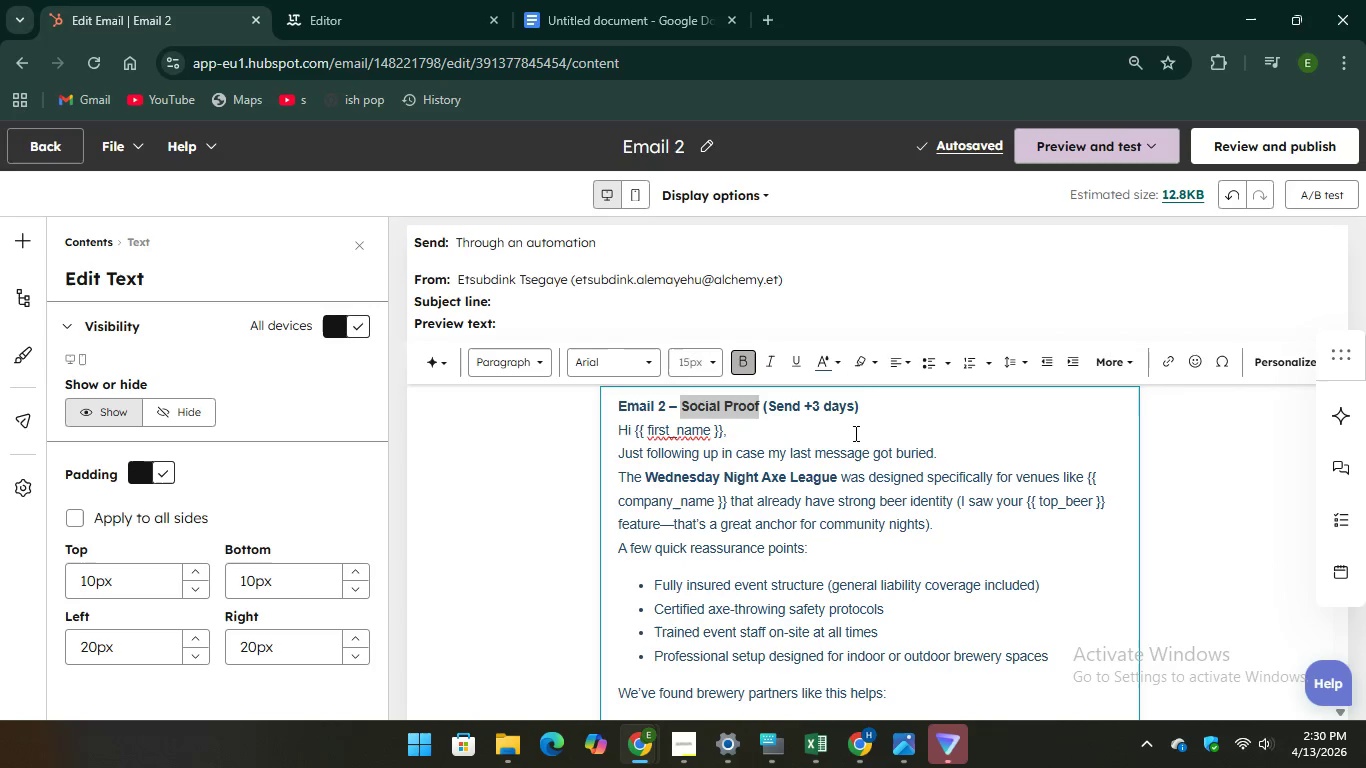 
left_click_drag(start_coordinate=[864, 402], to_coordinate=[614, 408])
 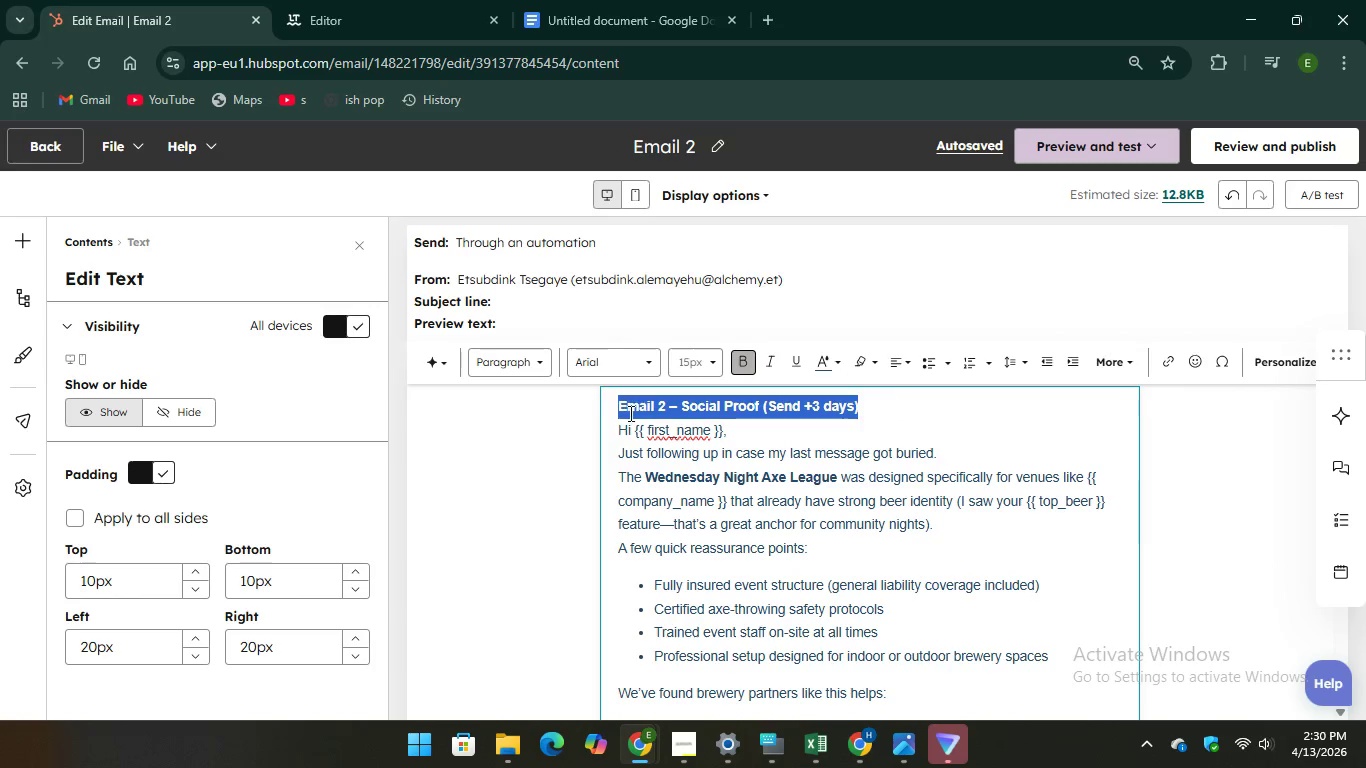 
right_click([629, 413])
 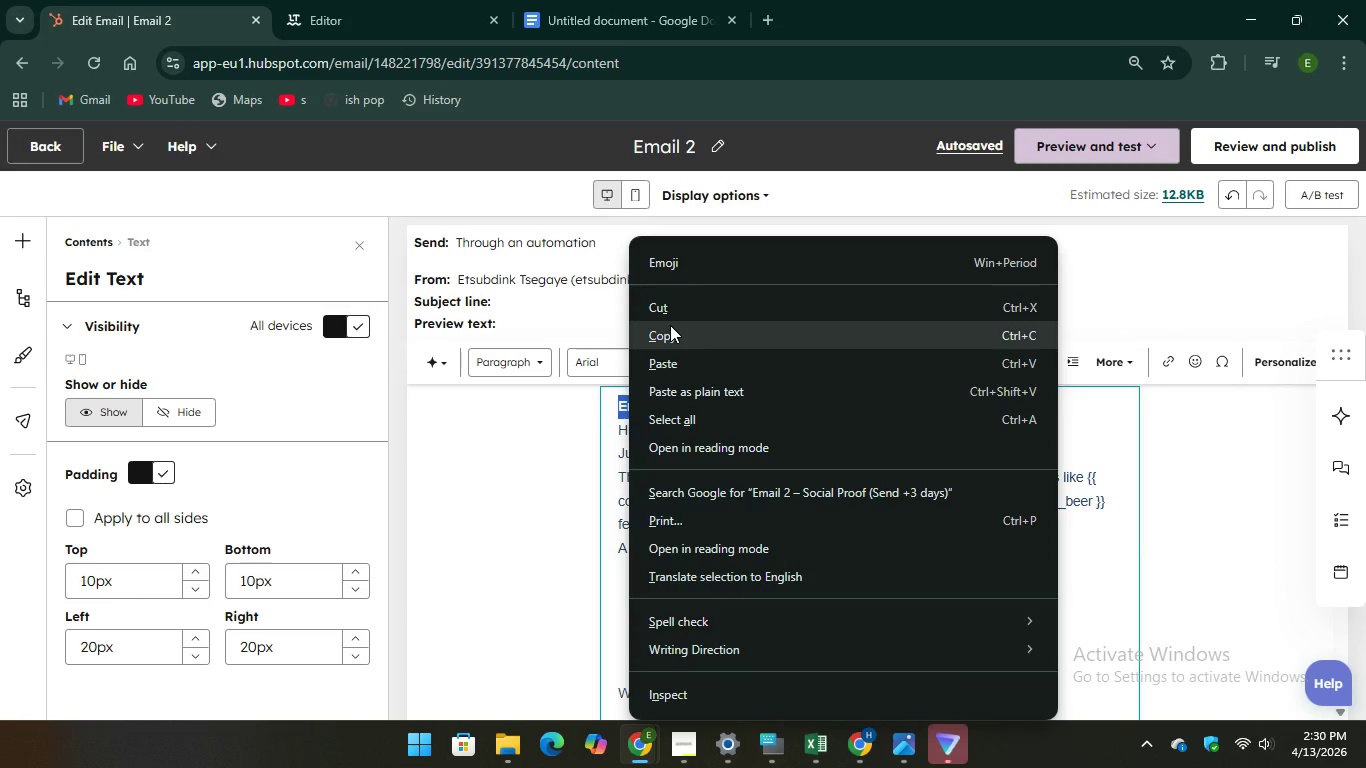 
left_click([674, 315])
 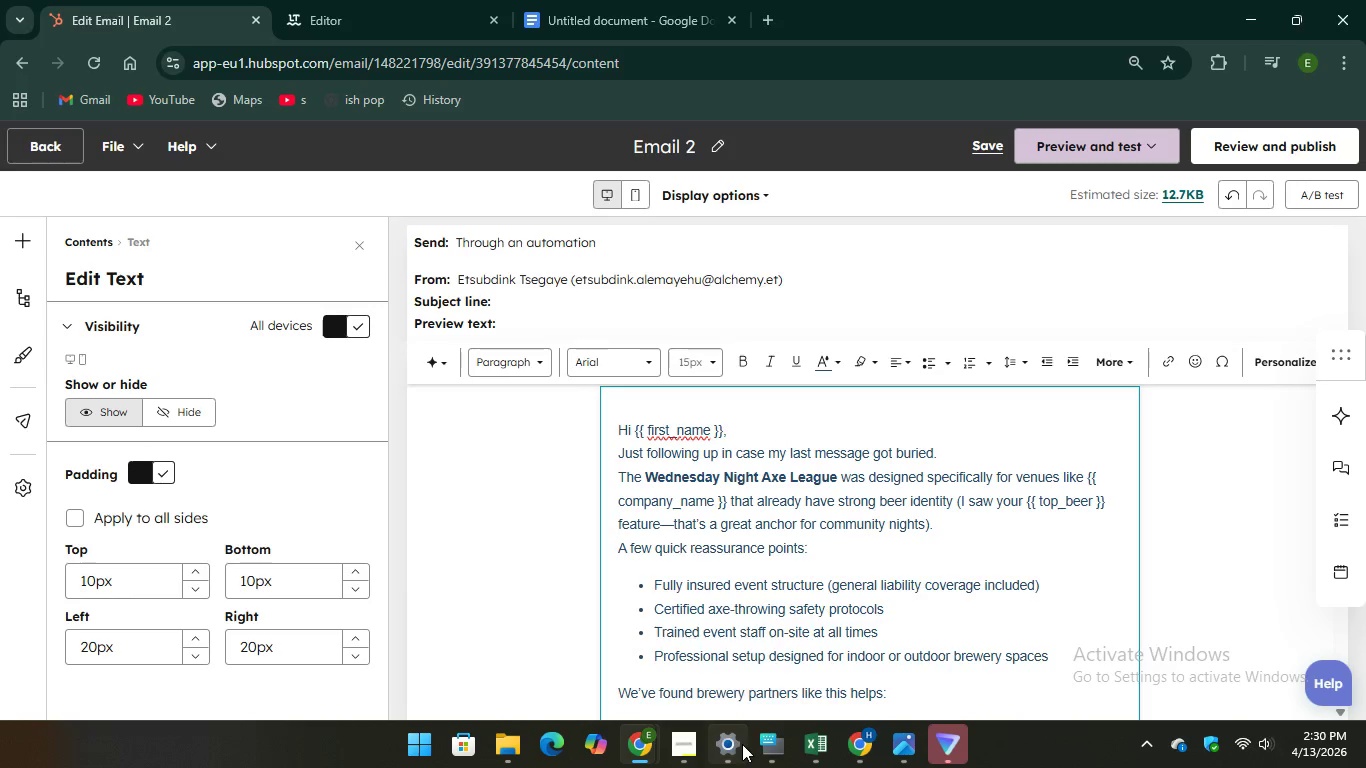 
left_click([768, 748])
 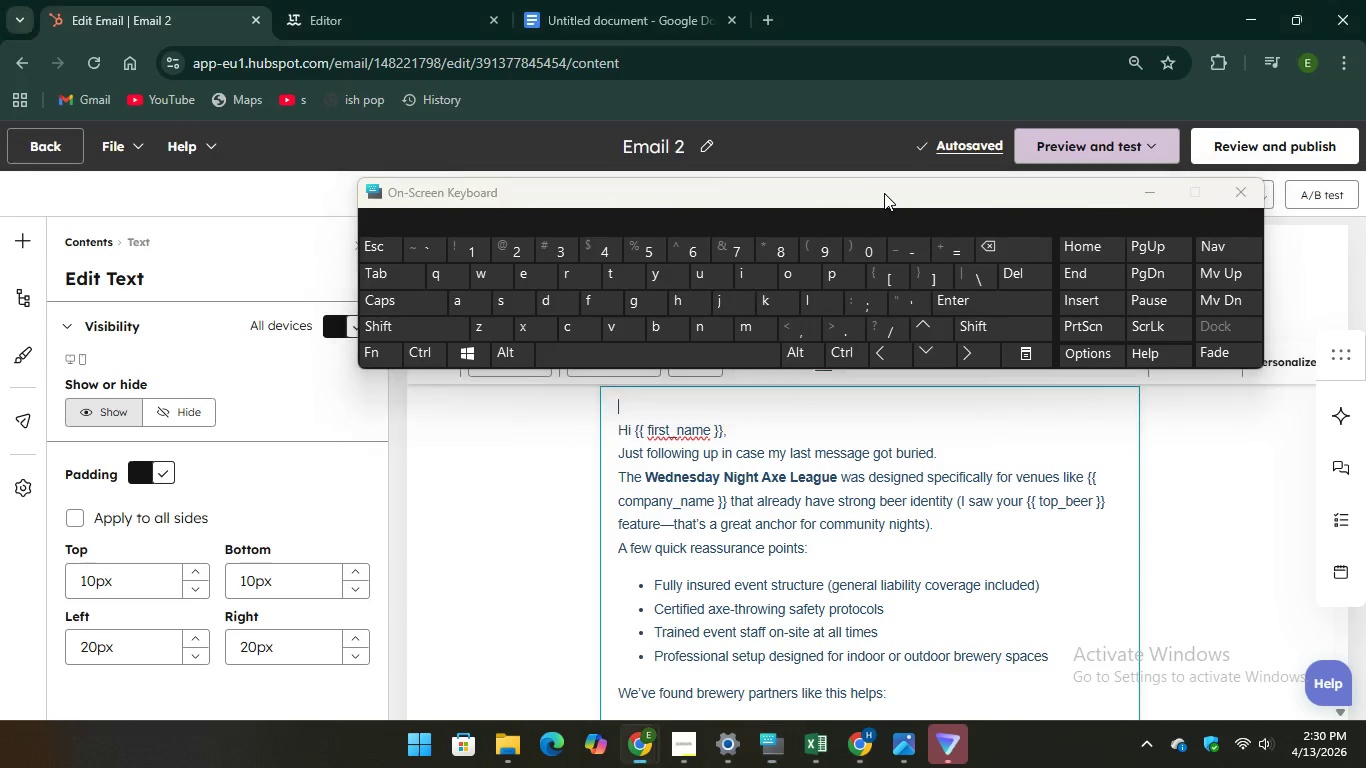 
wait(6.11)
 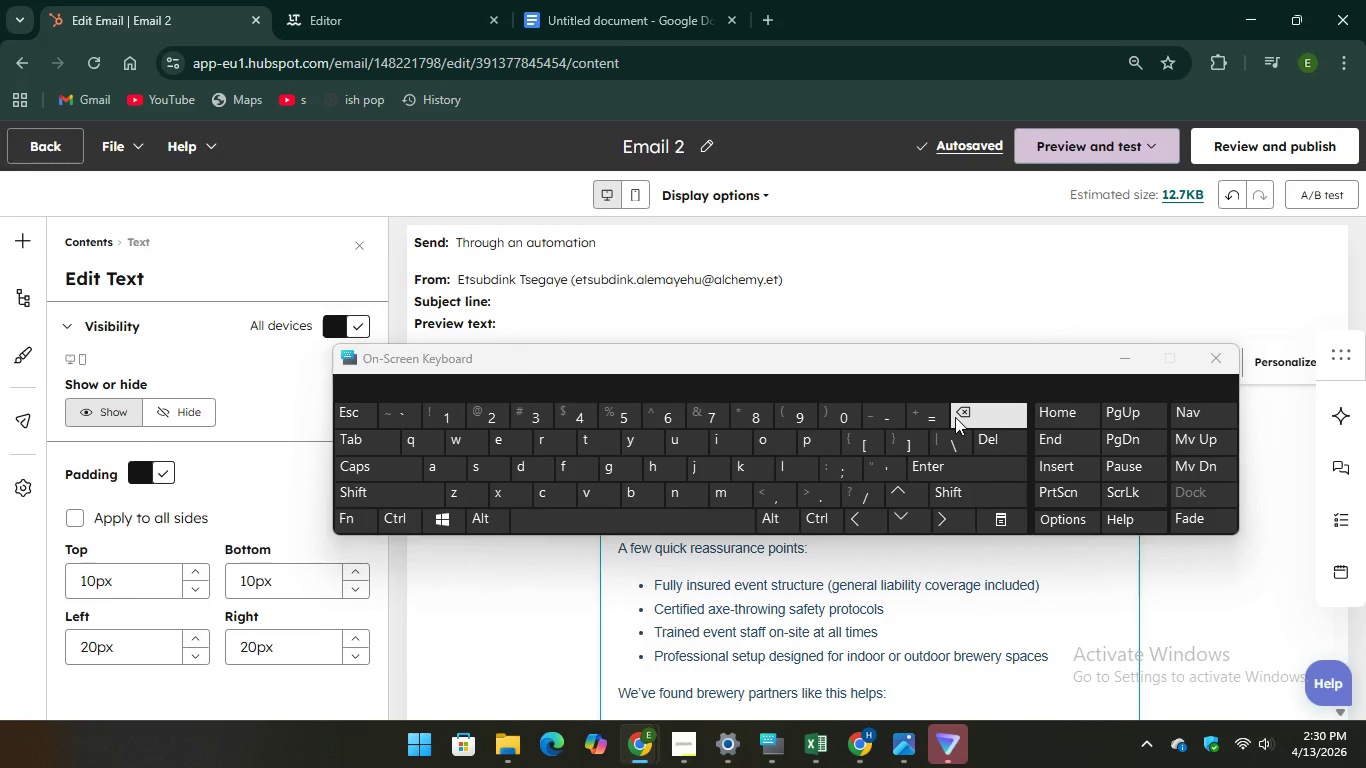 
key(Backspace)
 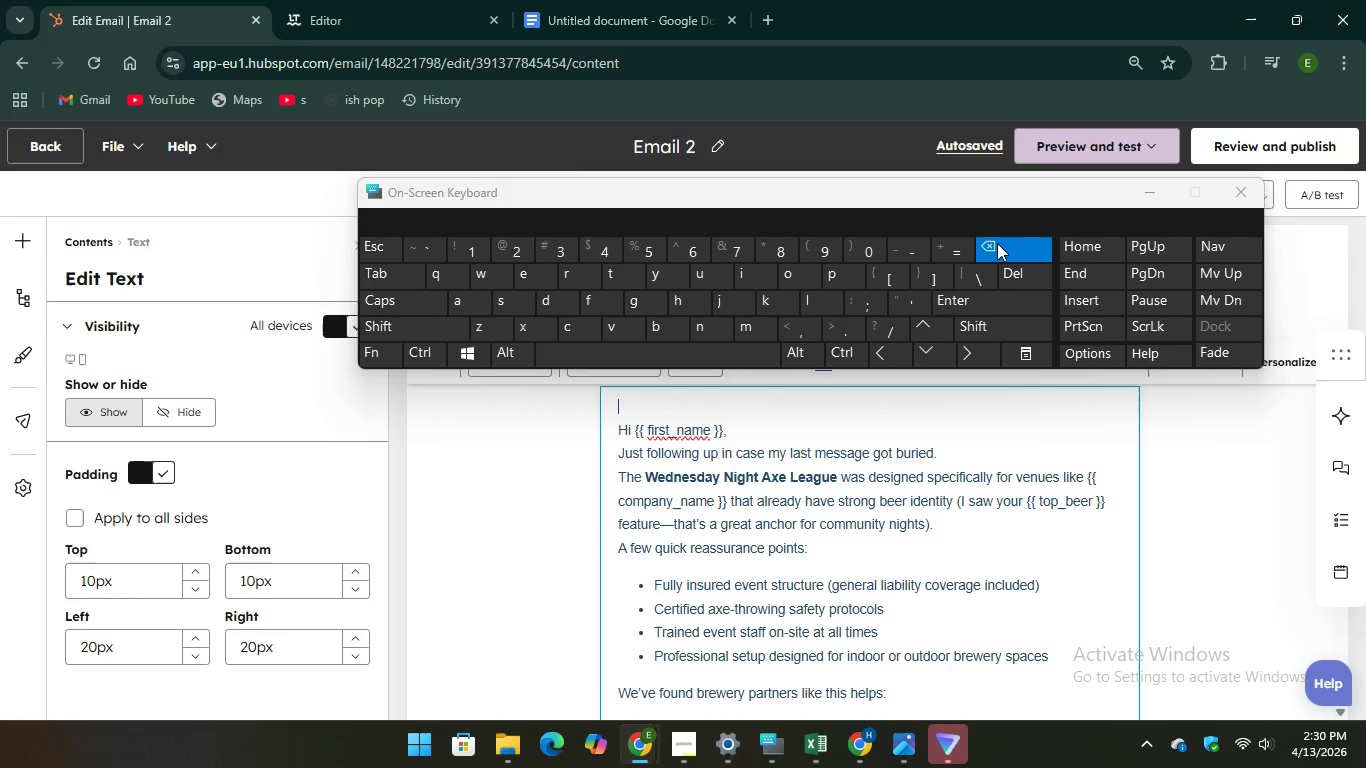 
key(Backspace)
 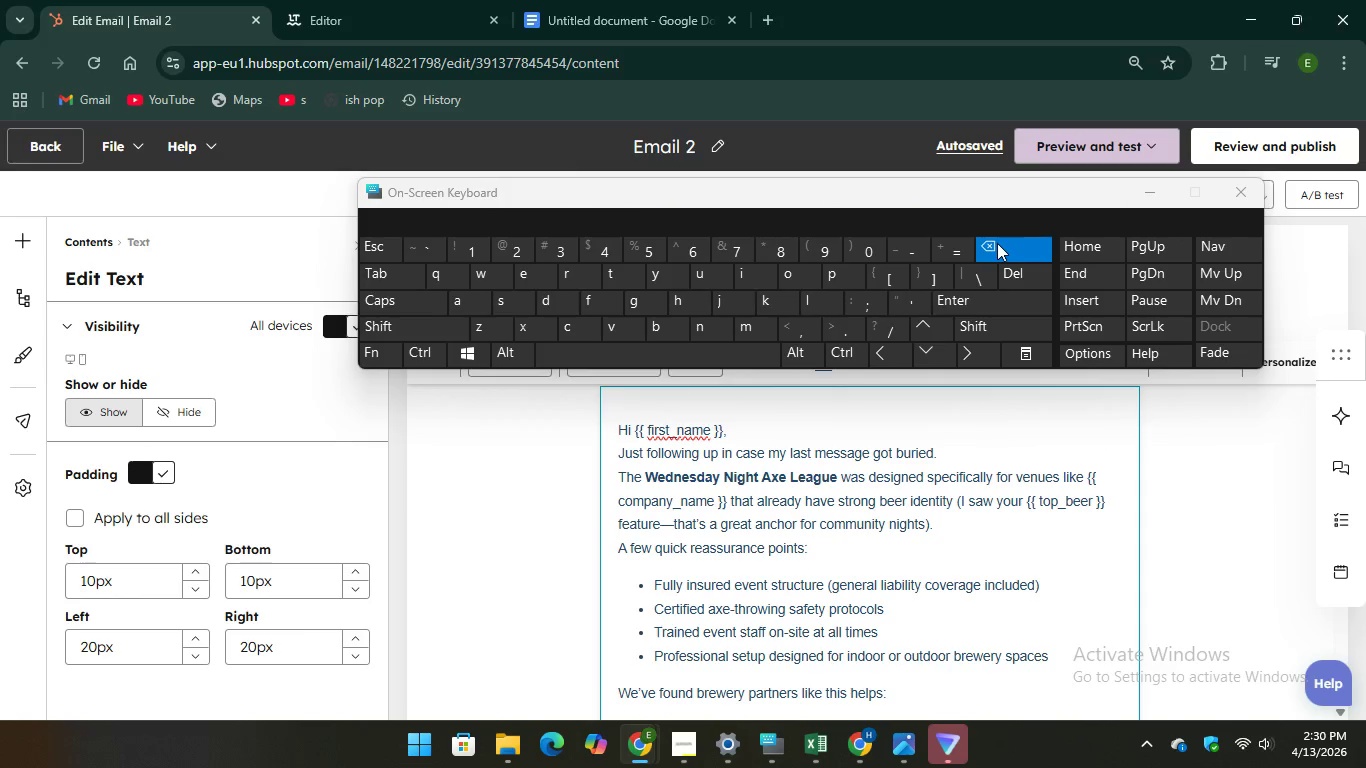 
key(Backspace)
 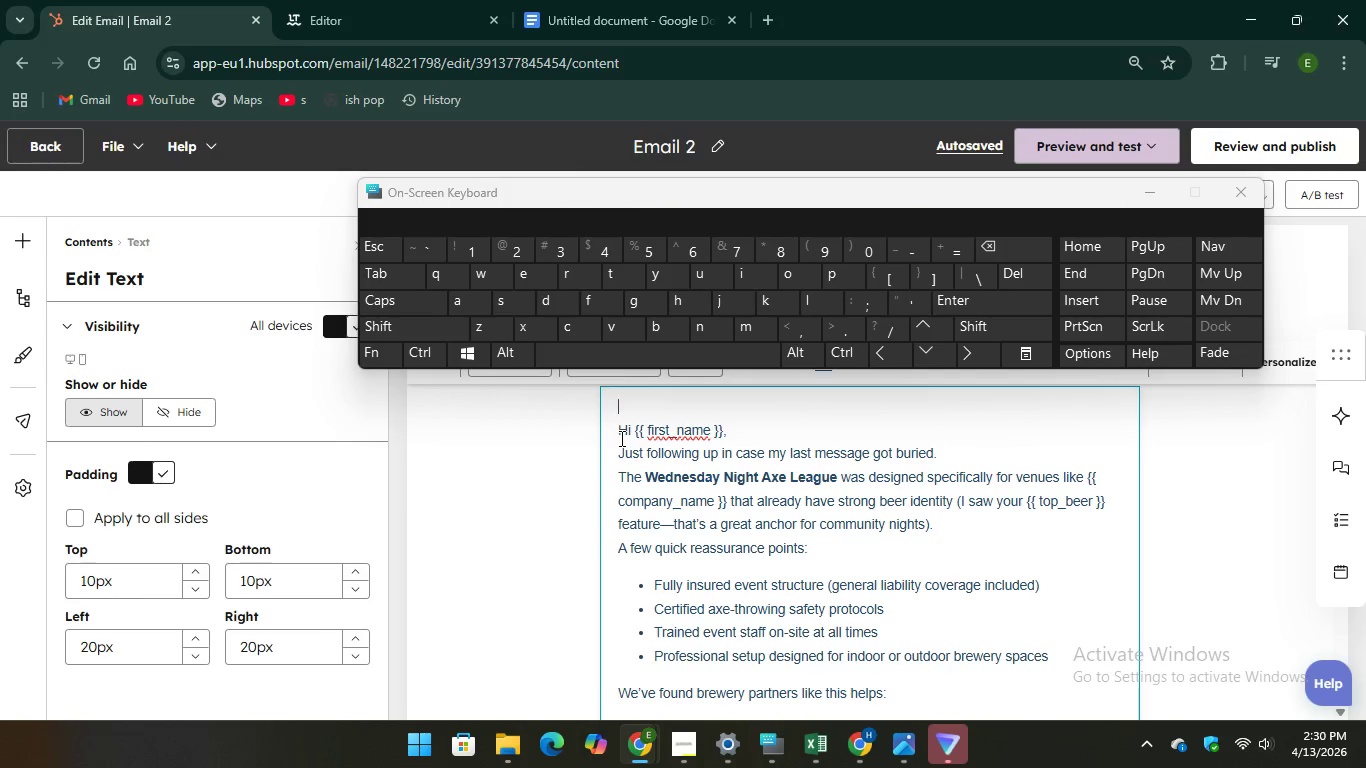 
left_click([620, 438])
 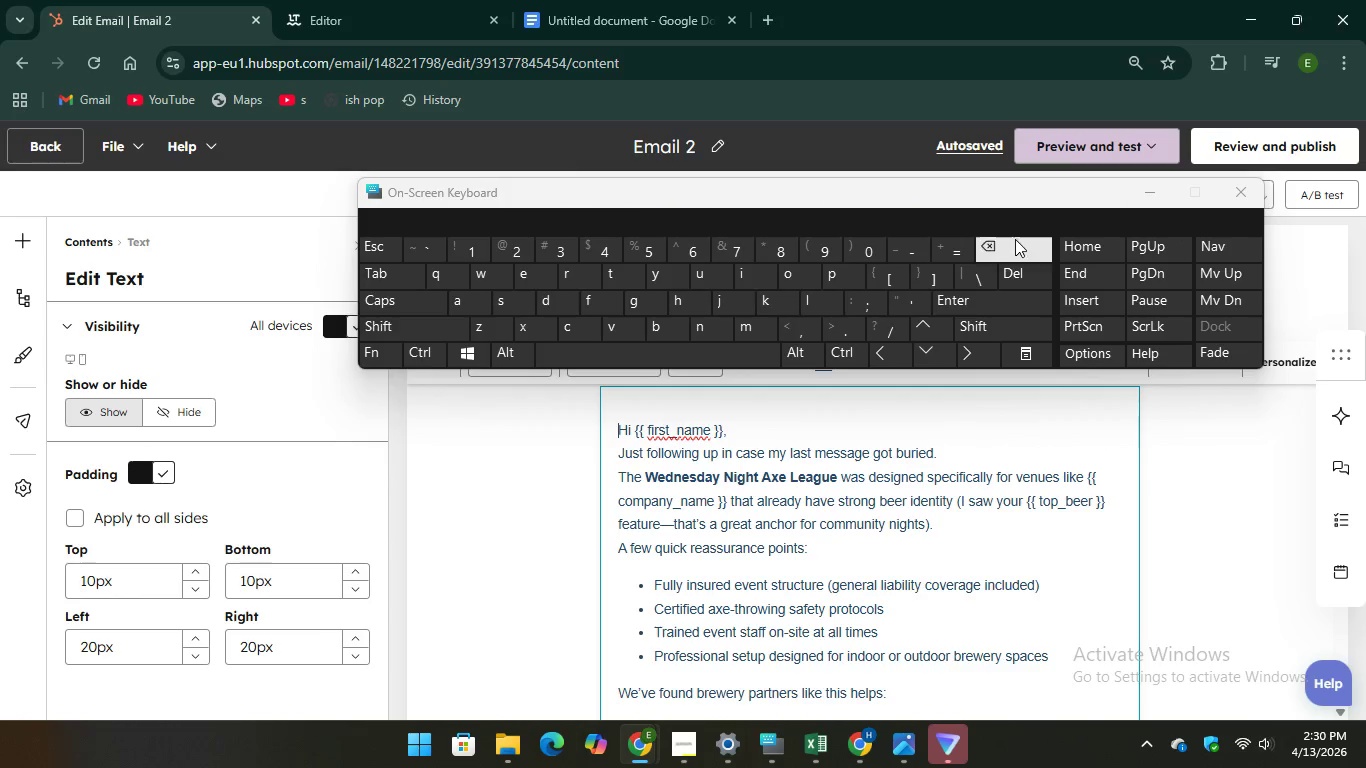 
key(Backspace)
 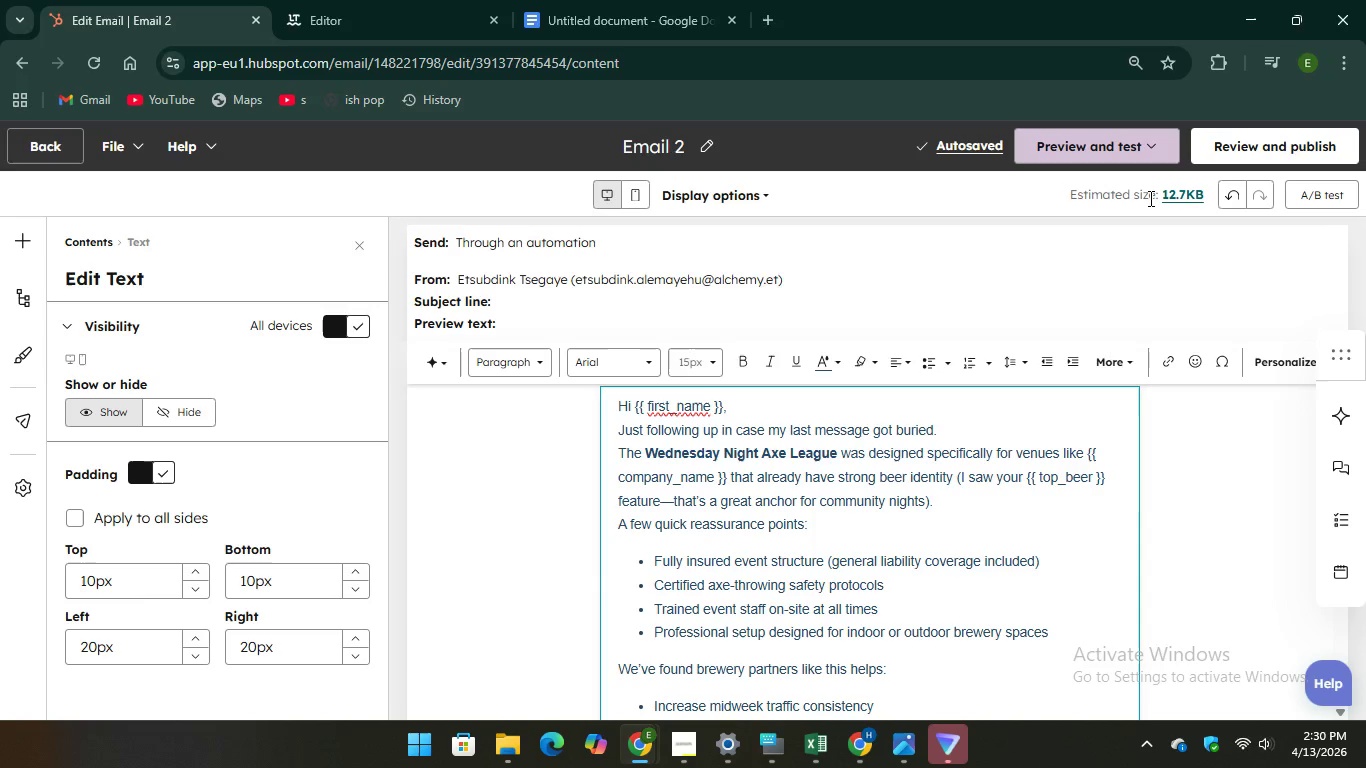 
wait(10.78)
 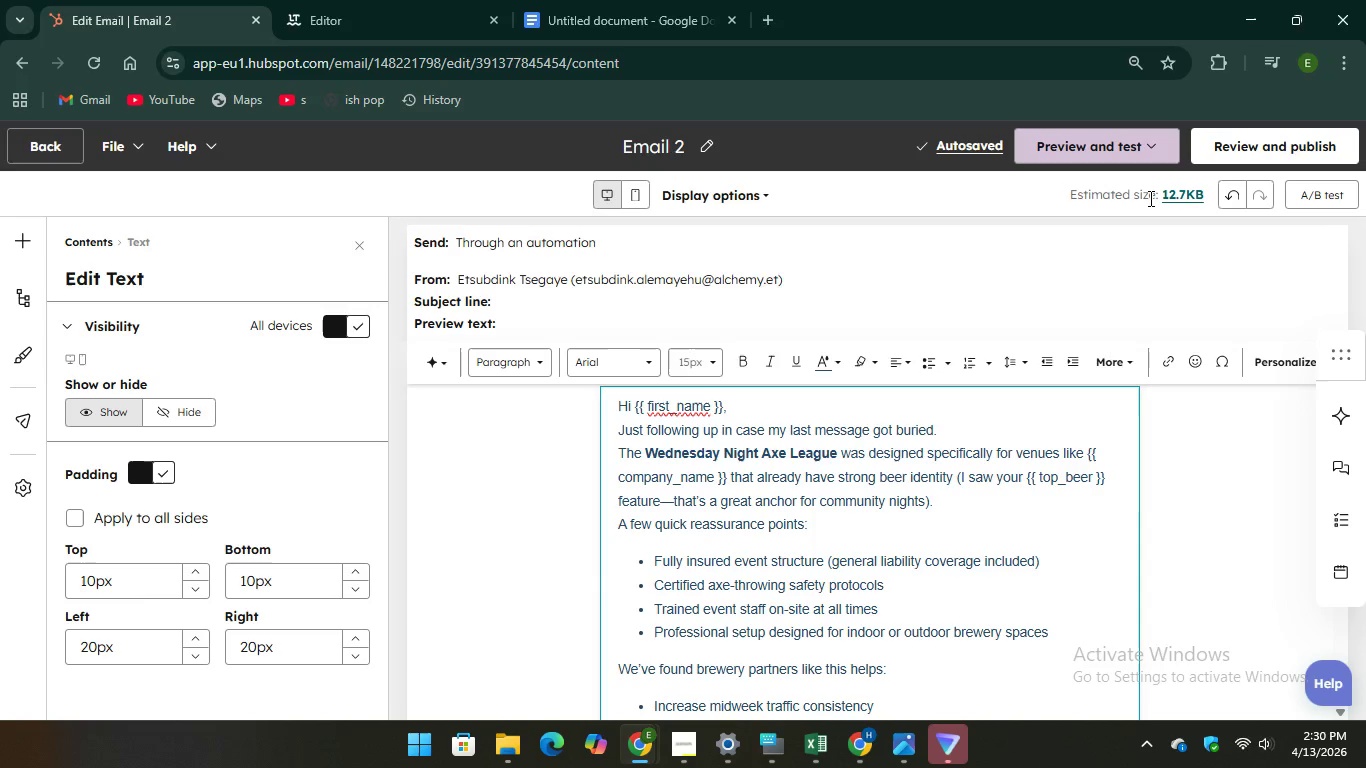 
left_click([719, 307])
 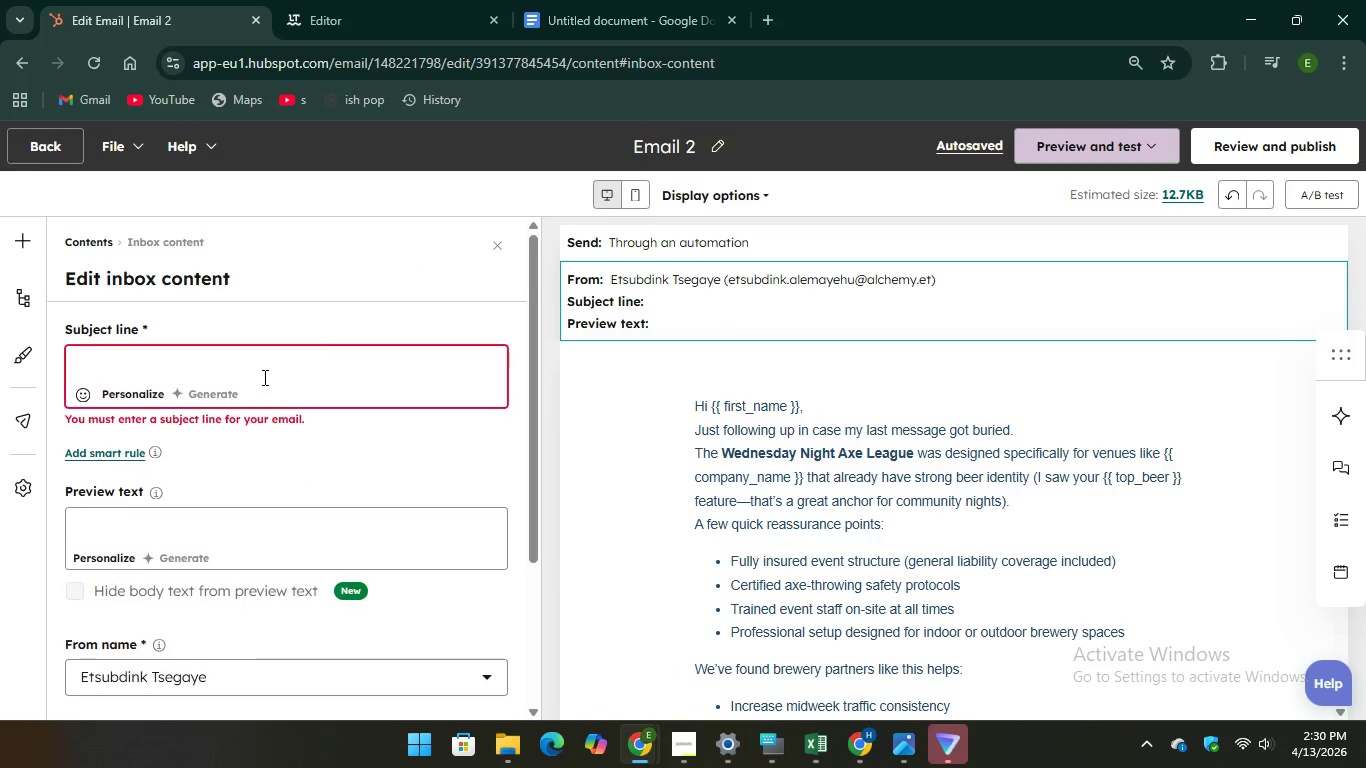 
left_click([125, 391])
 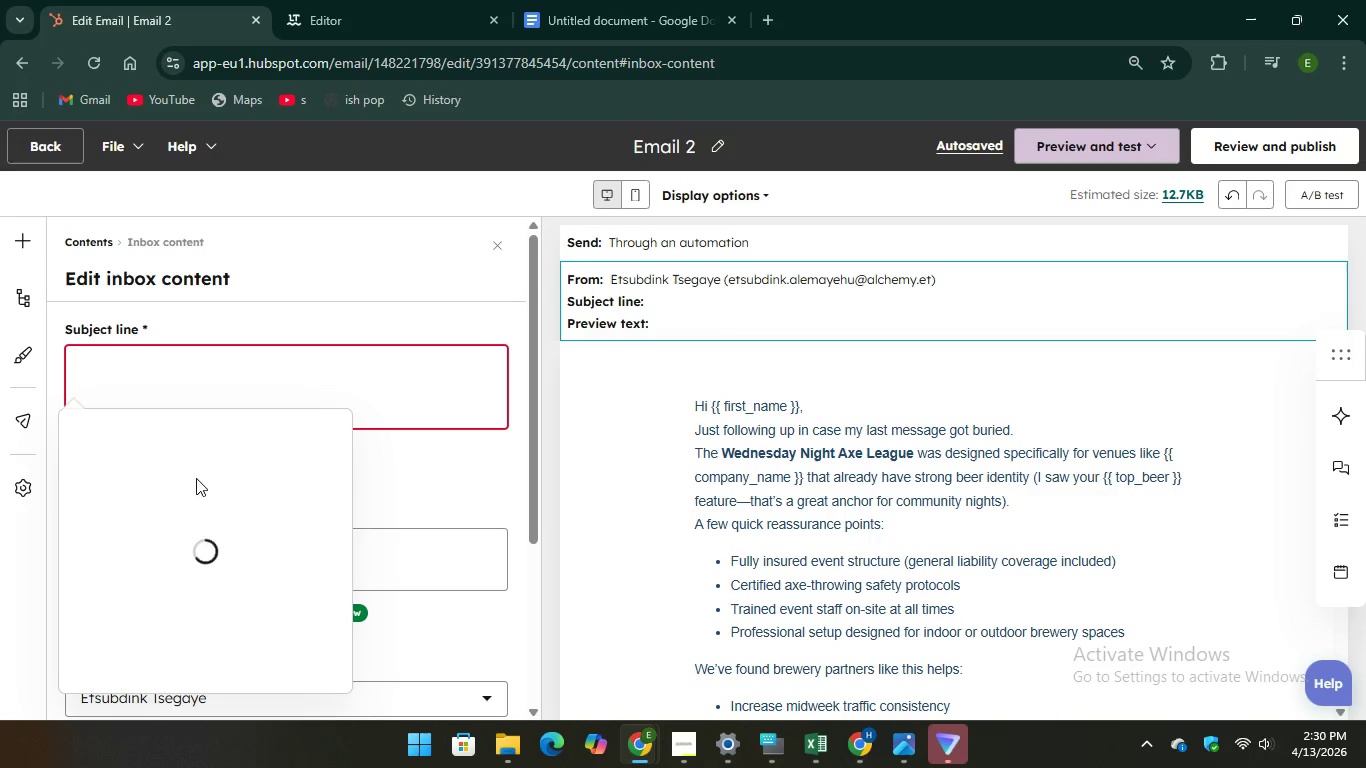 
mouse_move([224, 470])
 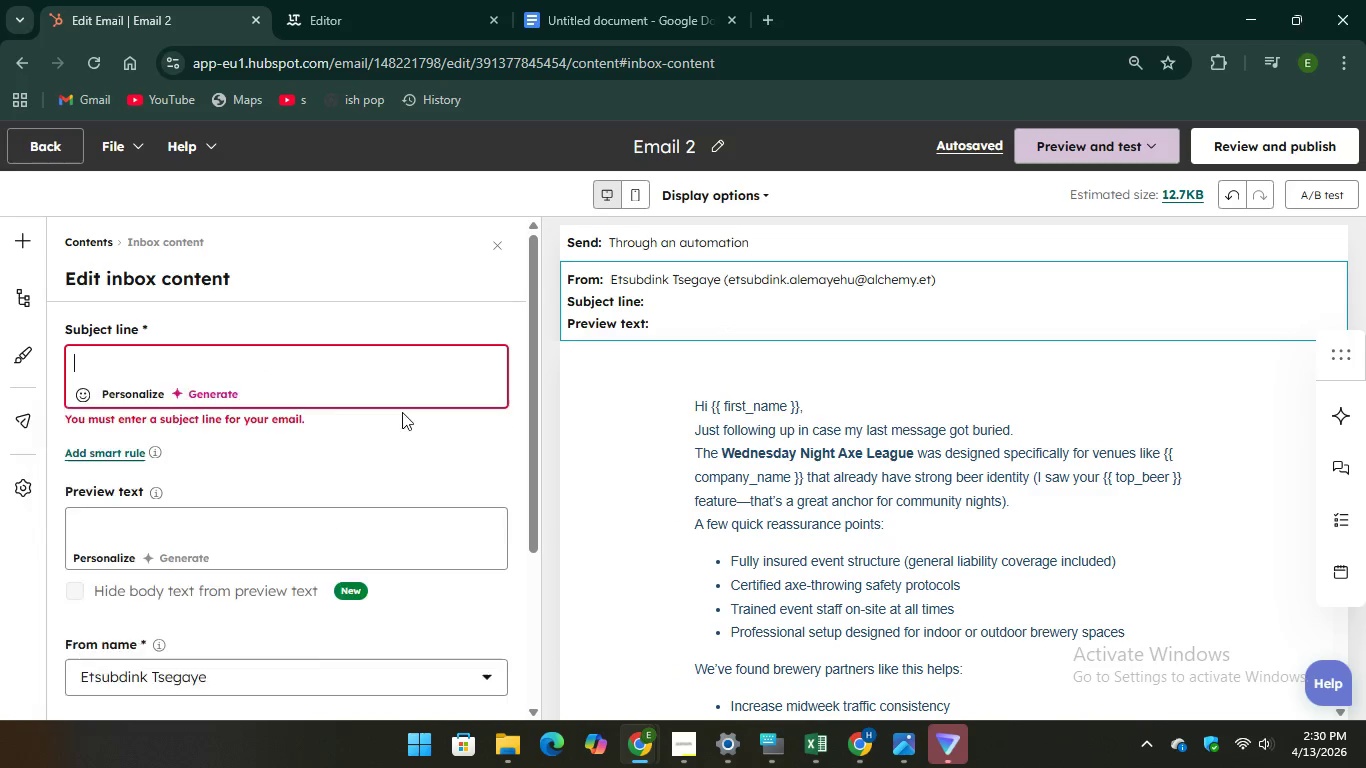 
left_click([402, 412])
 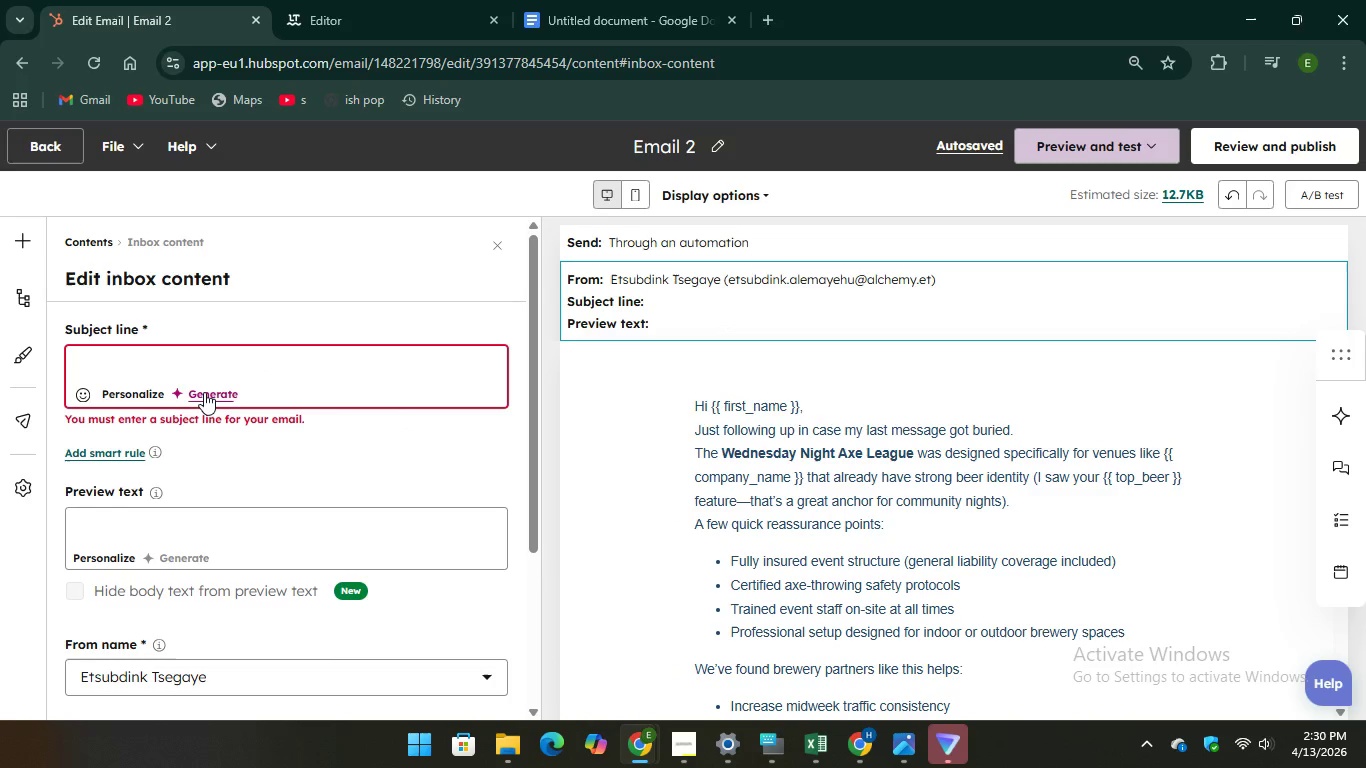 
left_click([204, 392])
 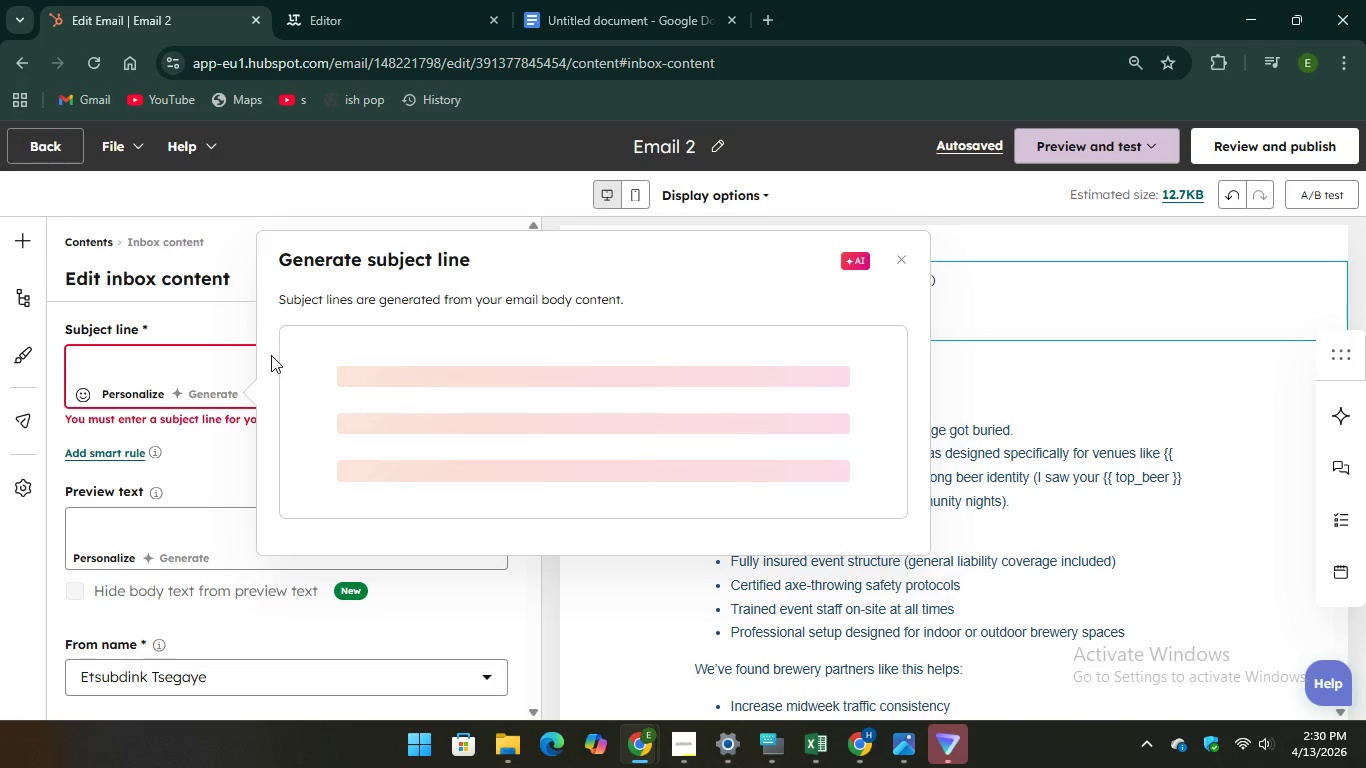 
mouse_move([297, 353])
 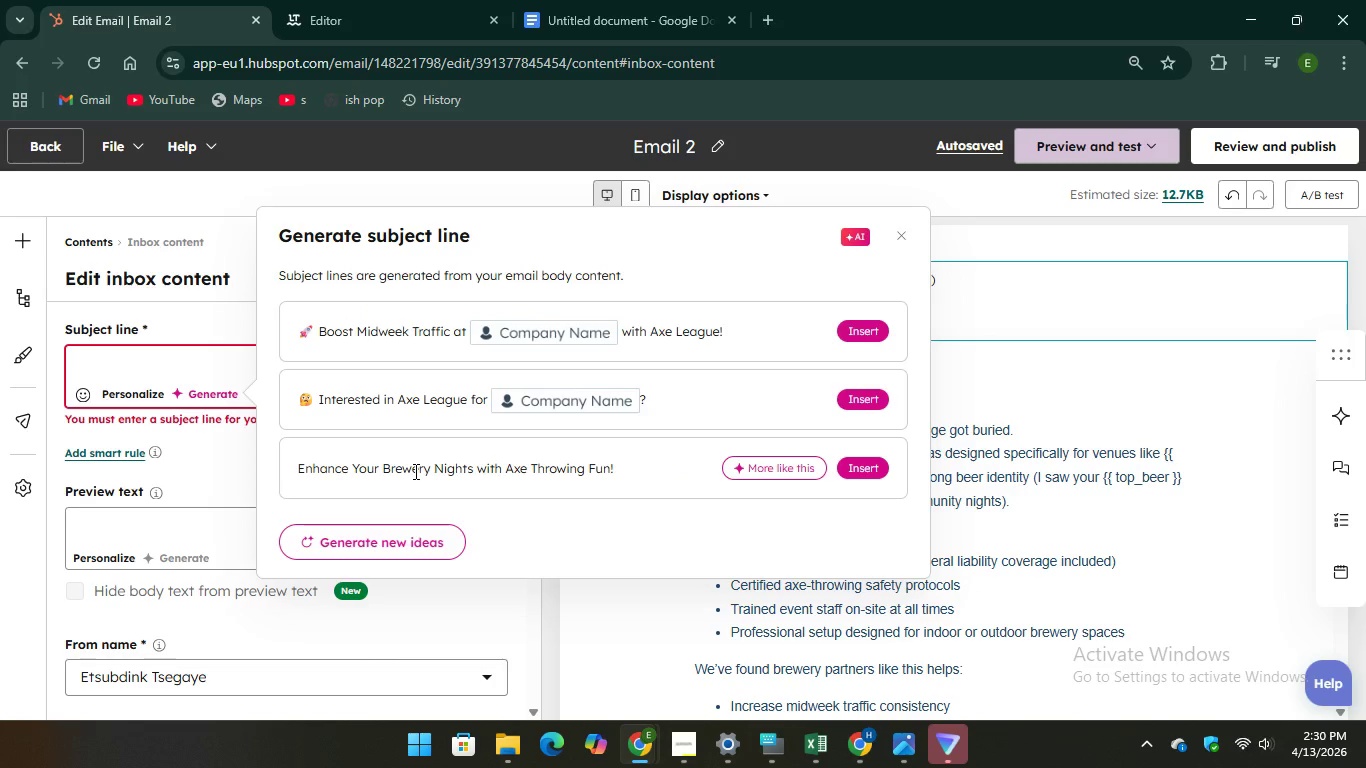 
wait(7.71)
 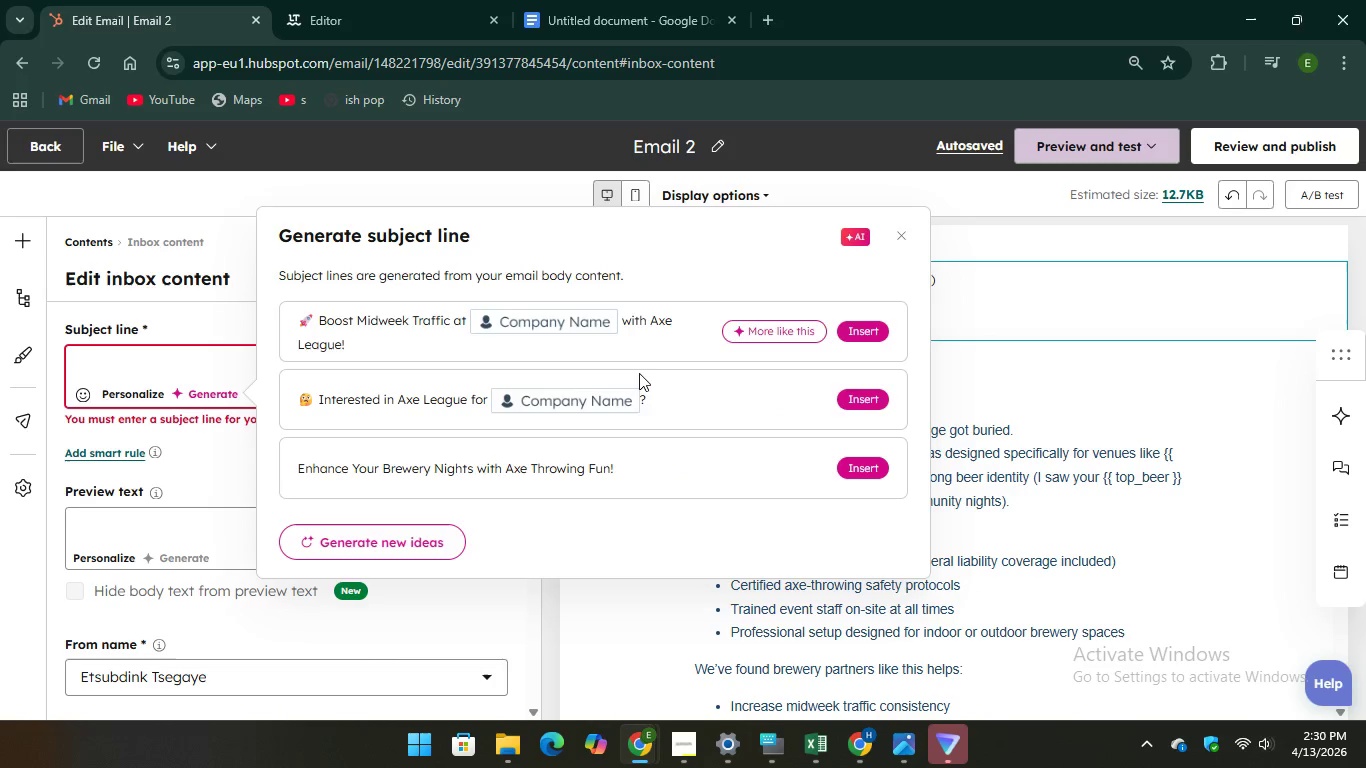 
left_click([875, 468])
 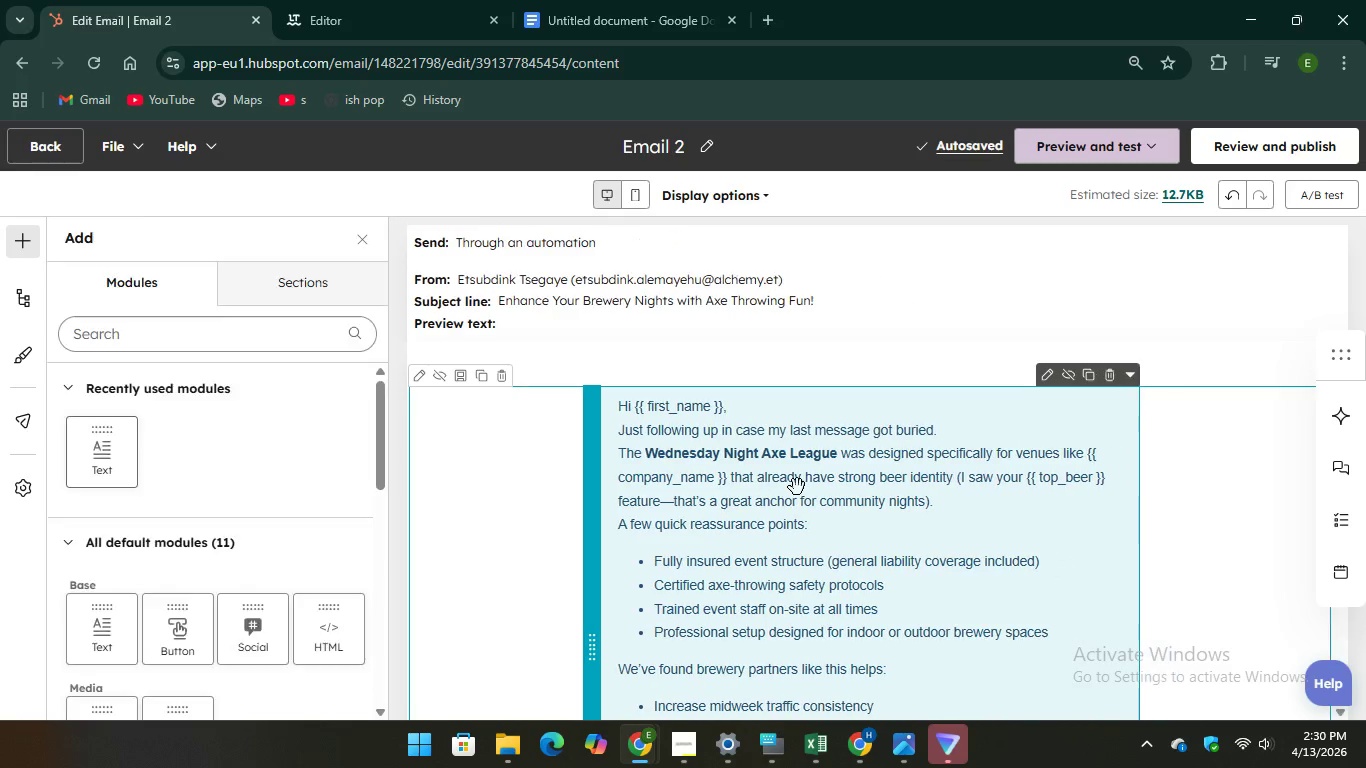 
wait(5.53)
 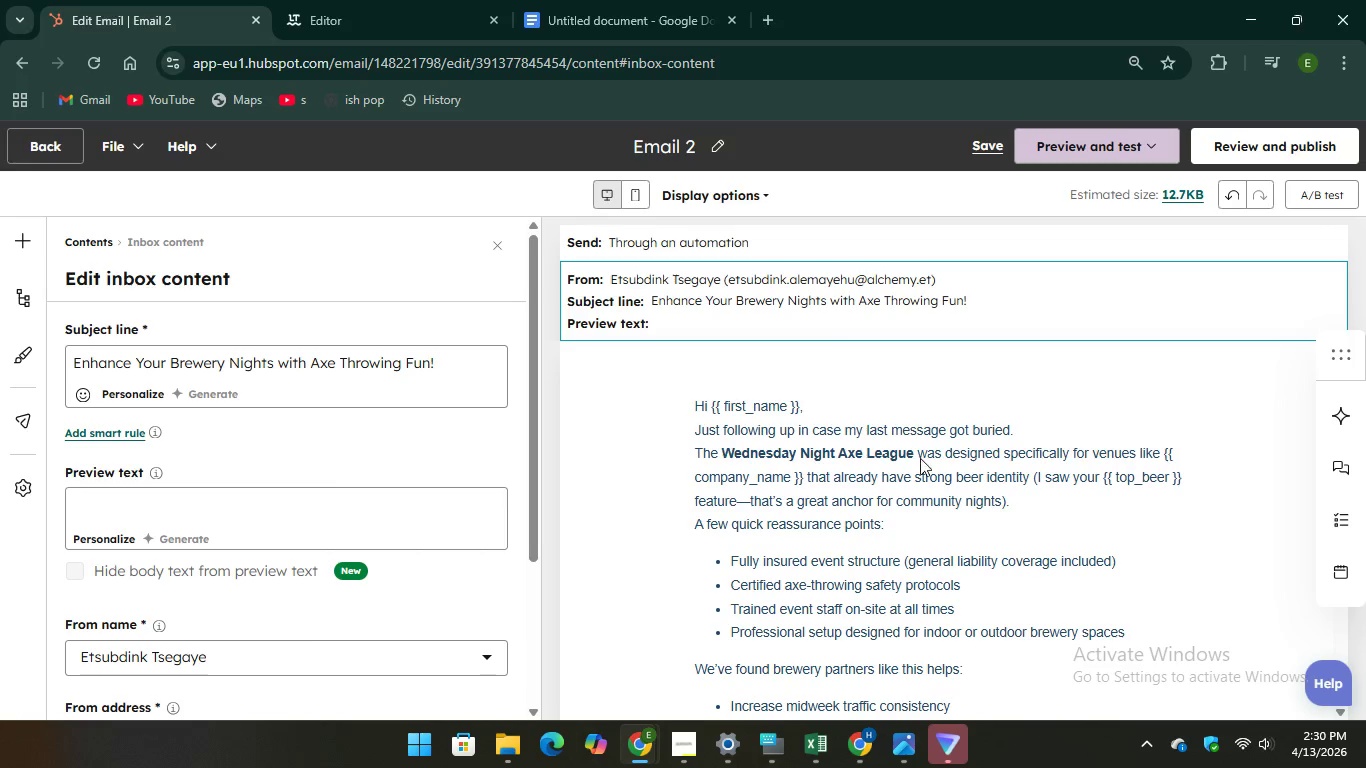 
left_click([728, 425])
 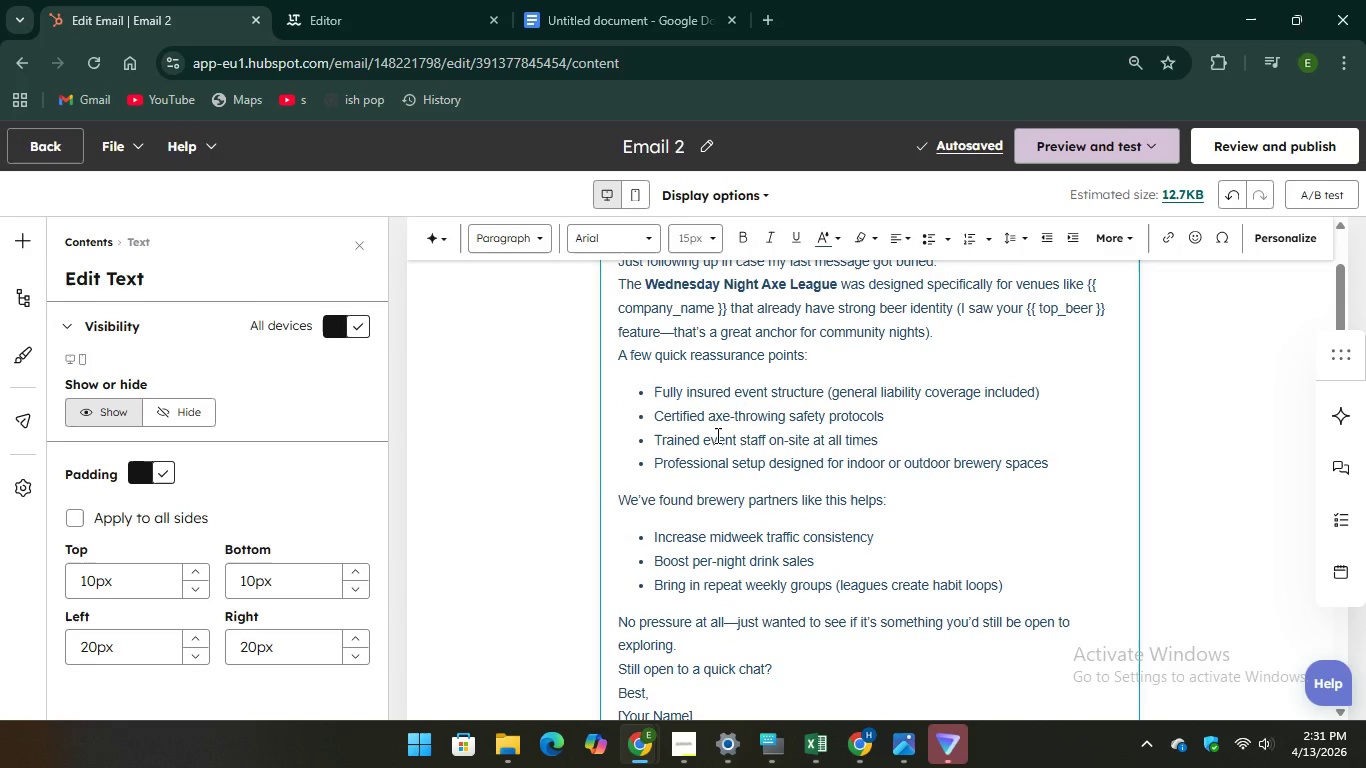 
scroll: coordinate [716, 435], scroll_direction: up, amount: 5.0
 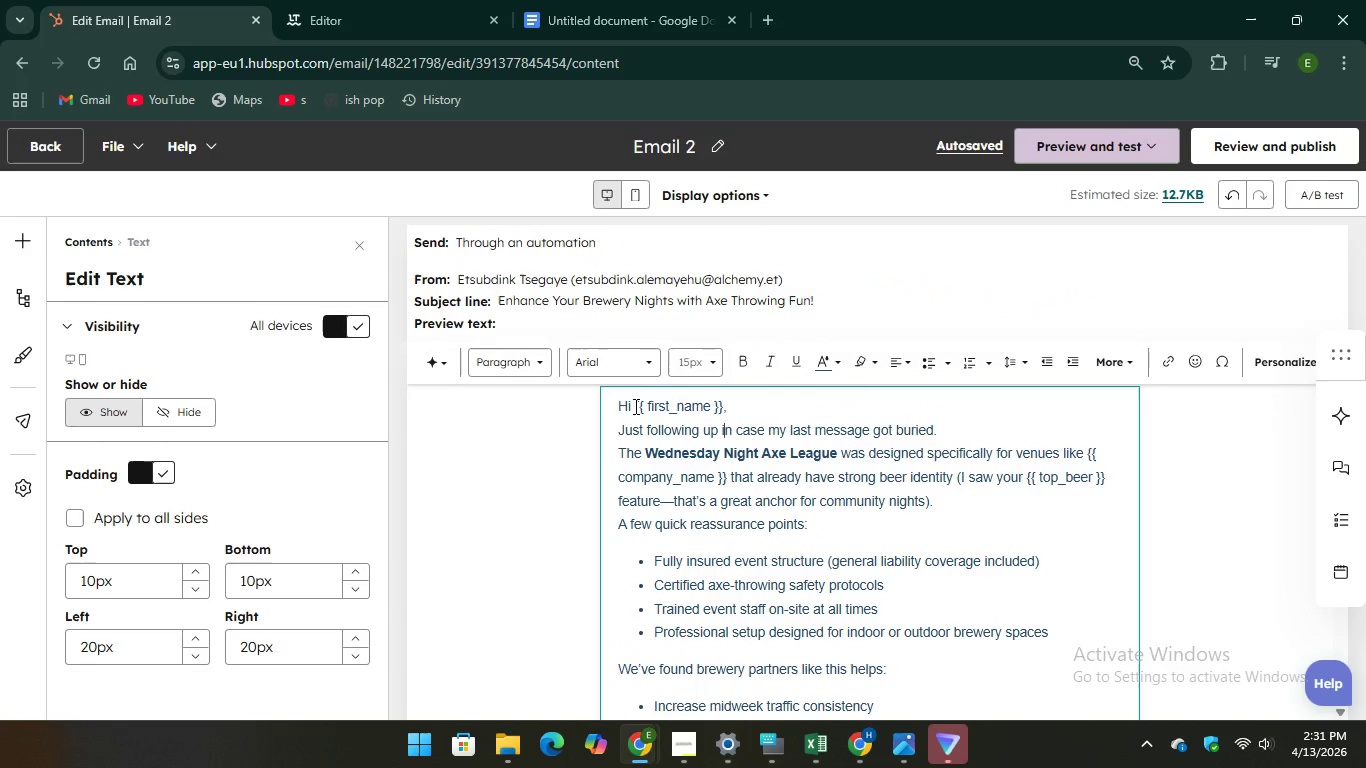 
left_click_drag(start_coordinate=[634, 406], to_coordinate=[767, 393])
 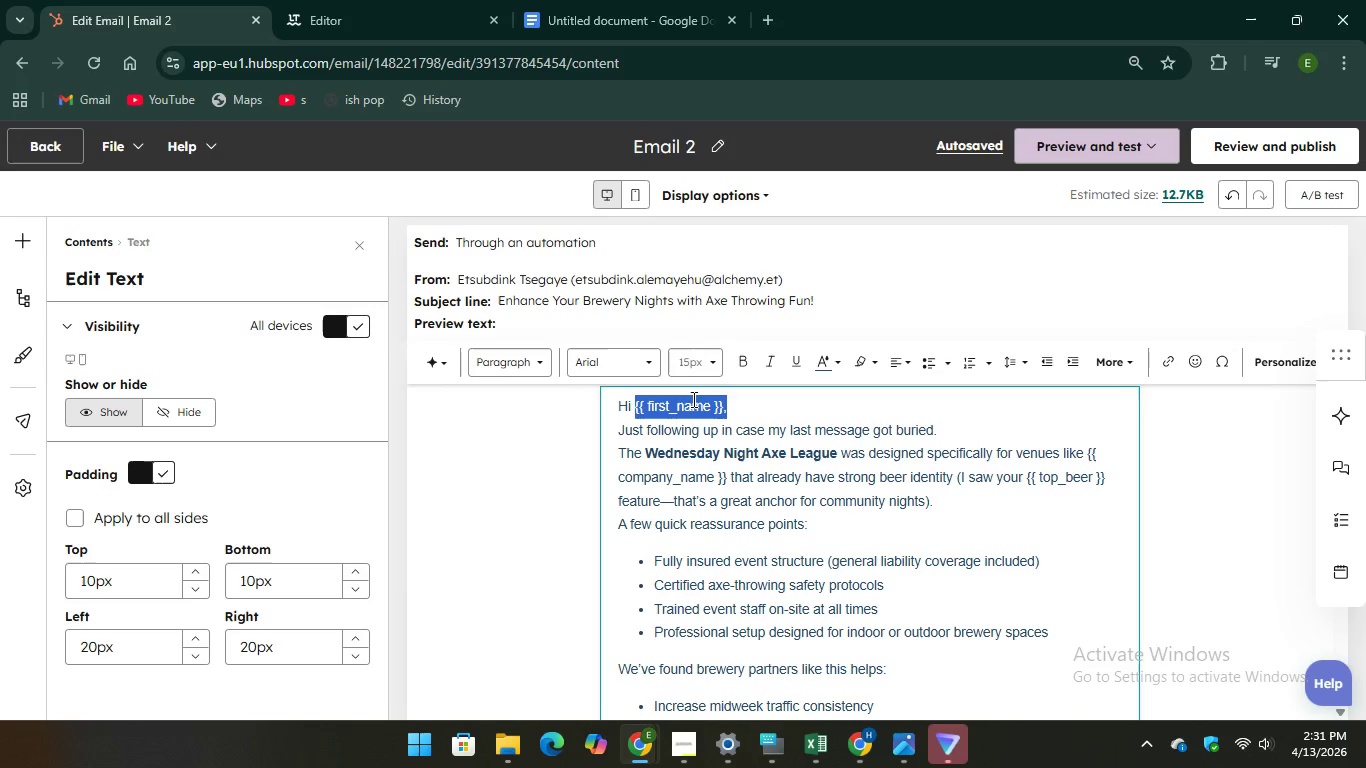 
right_click([692, 399])
 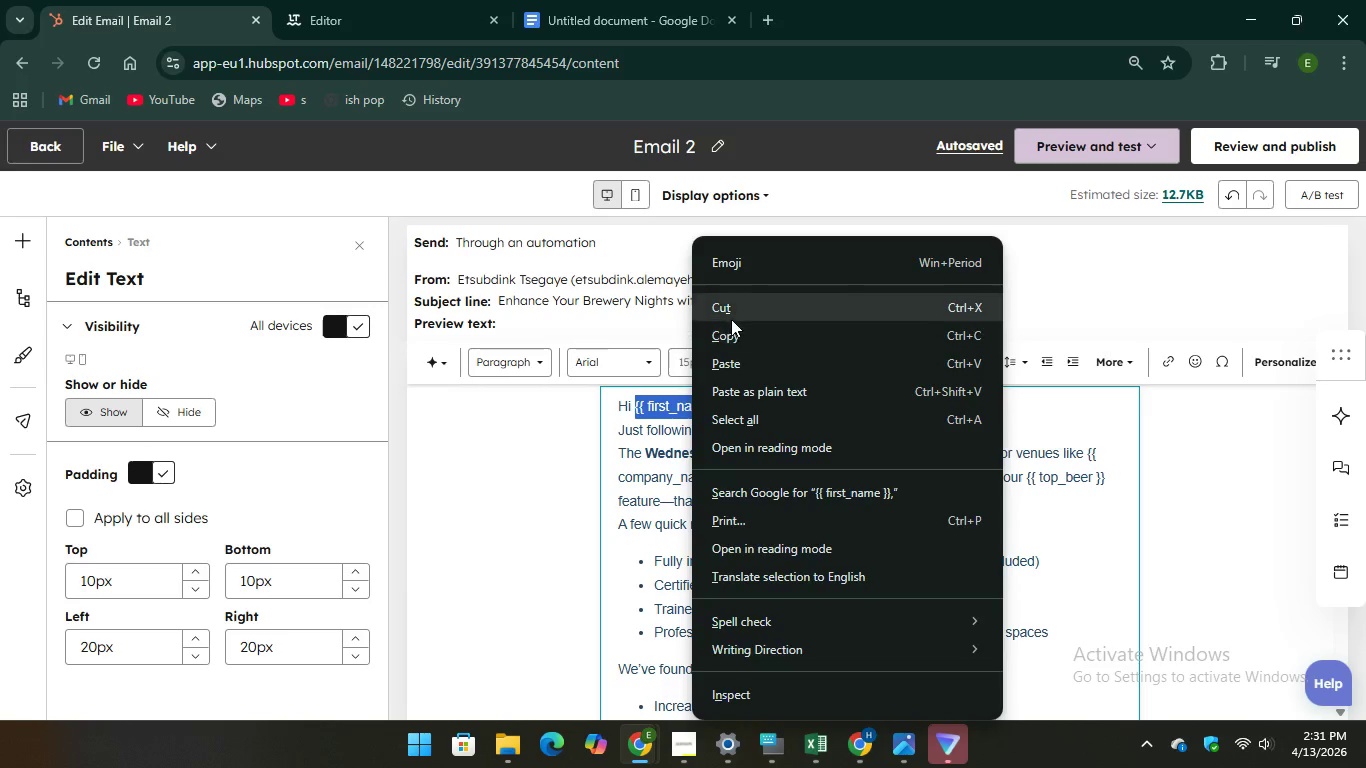 
left_click([731, 319])
 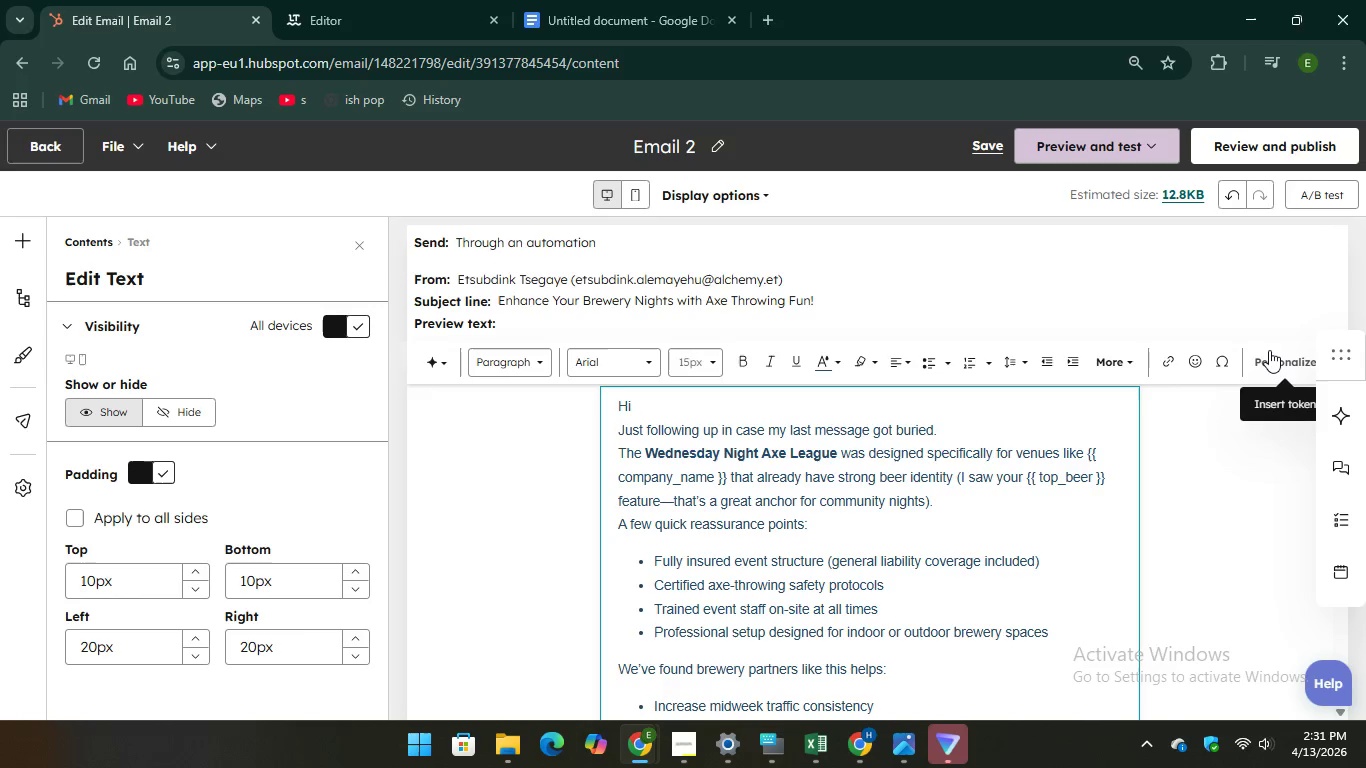 
left_click([1269, 350])
 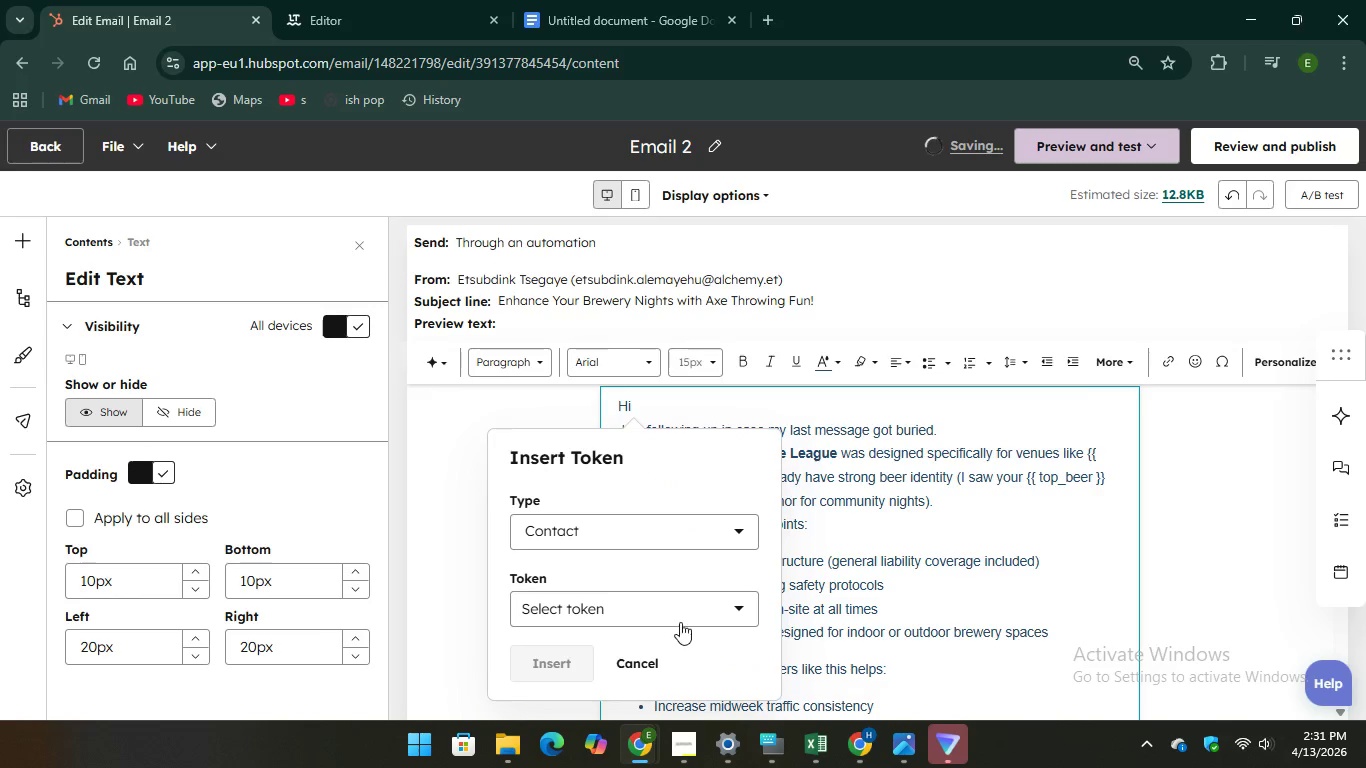 
left_click([680, 614])
 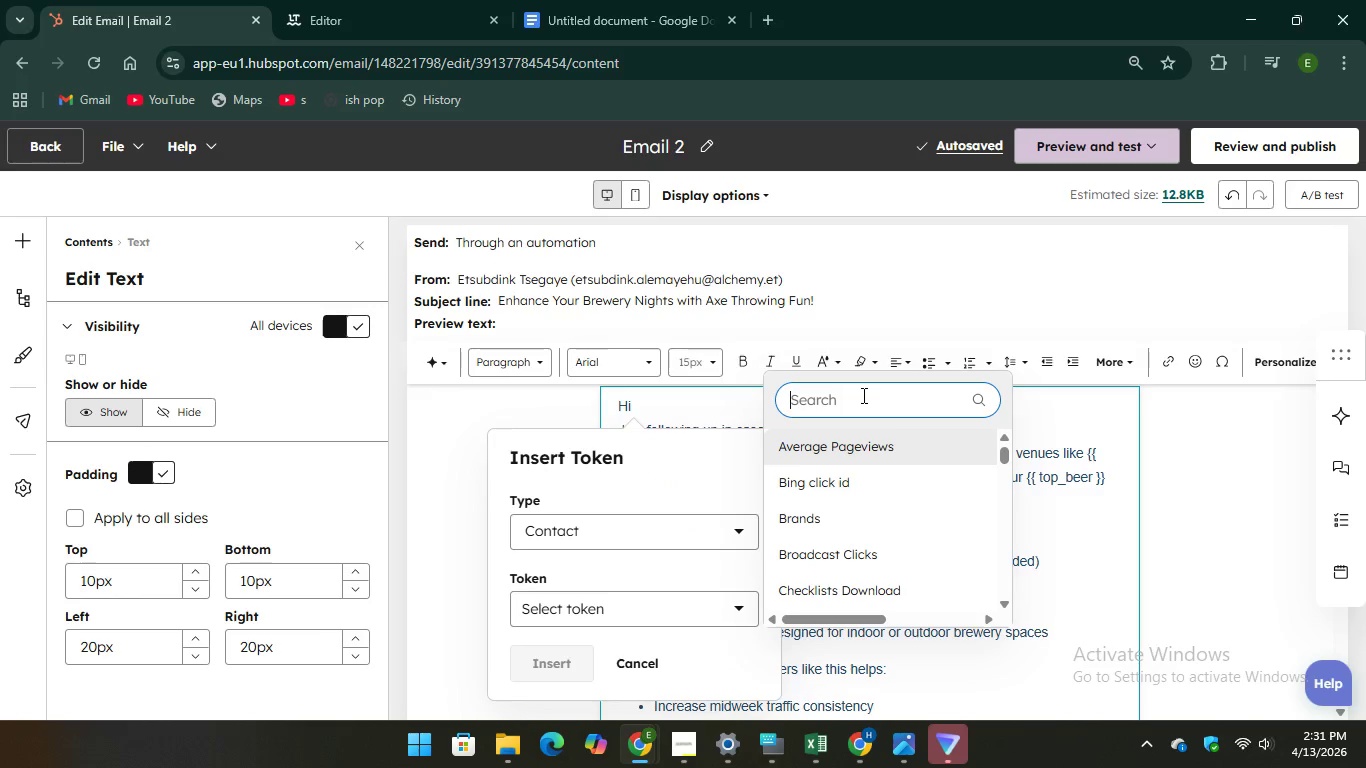 
left_click([863, 395])
 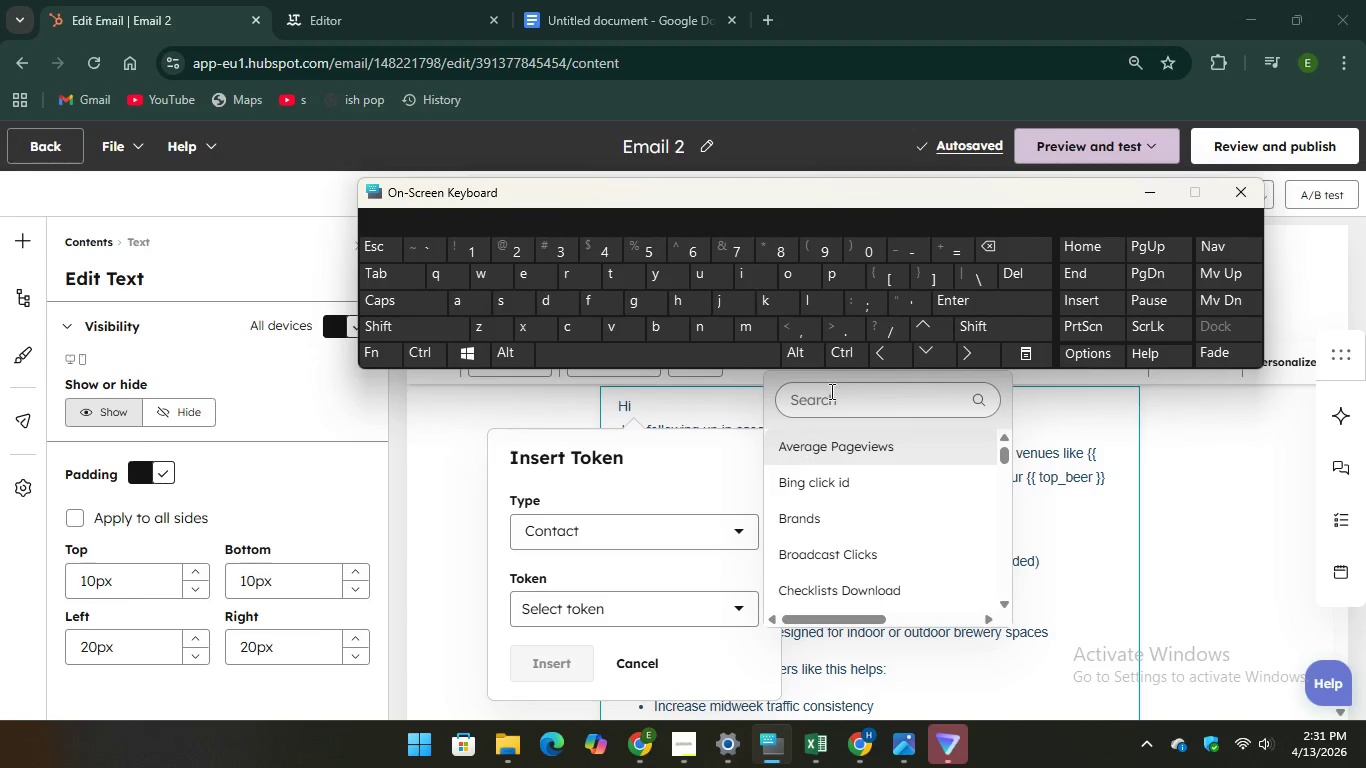 
left_click([834, 407])
 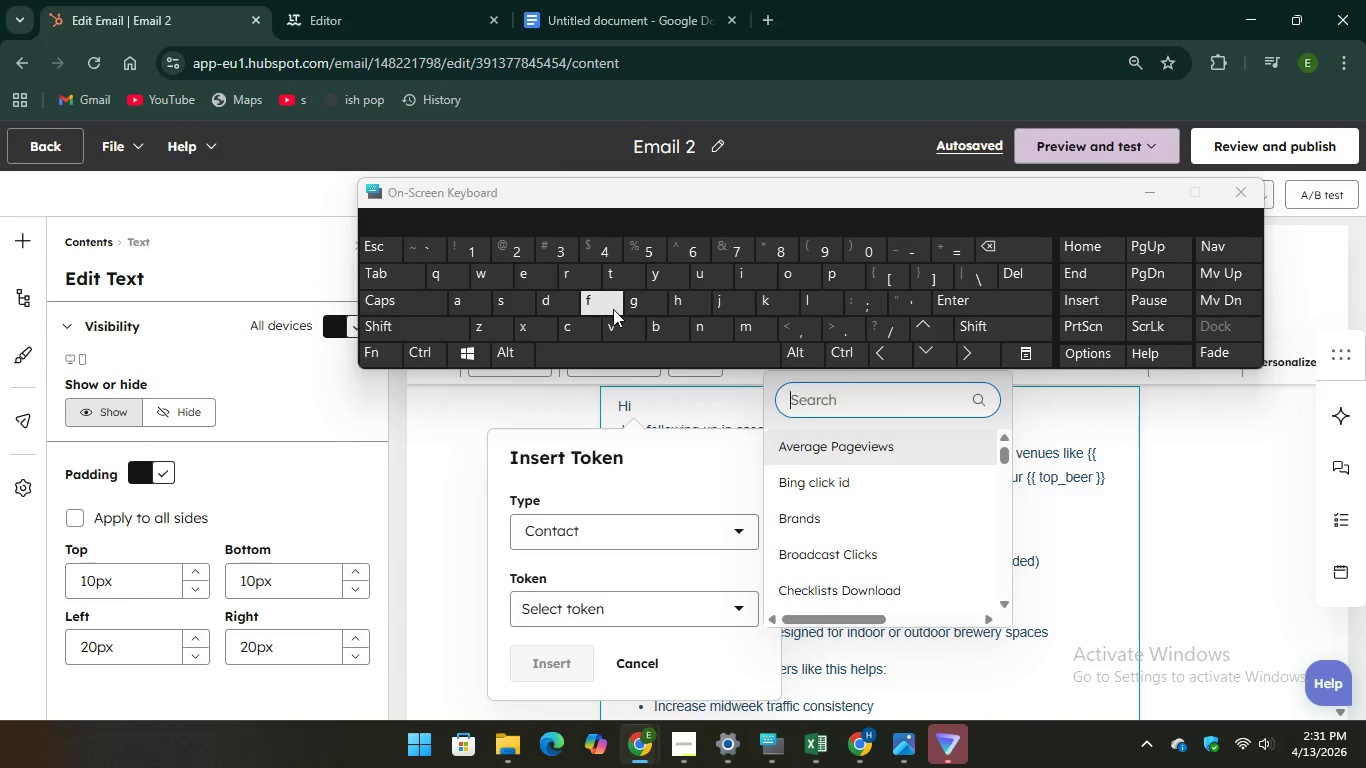 
type(fi)
 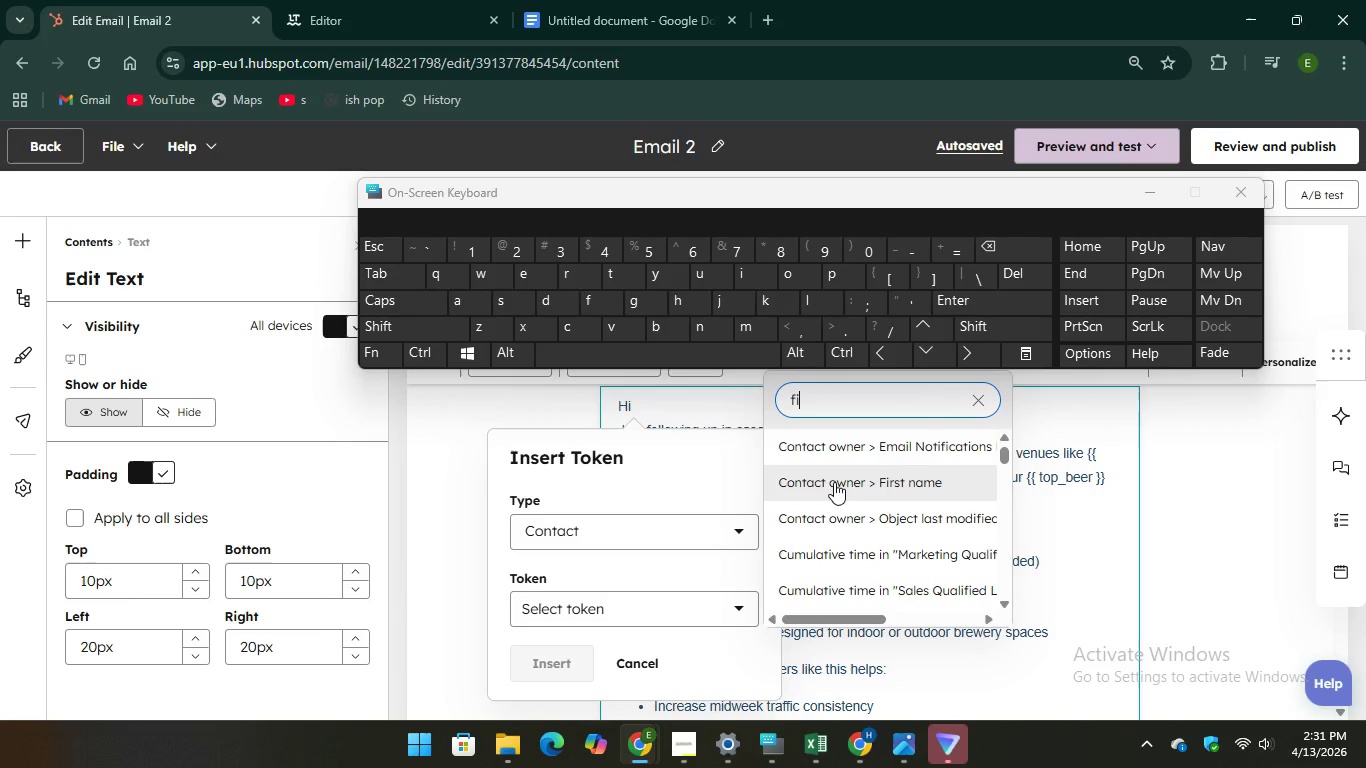 
left_click([834, 482])
 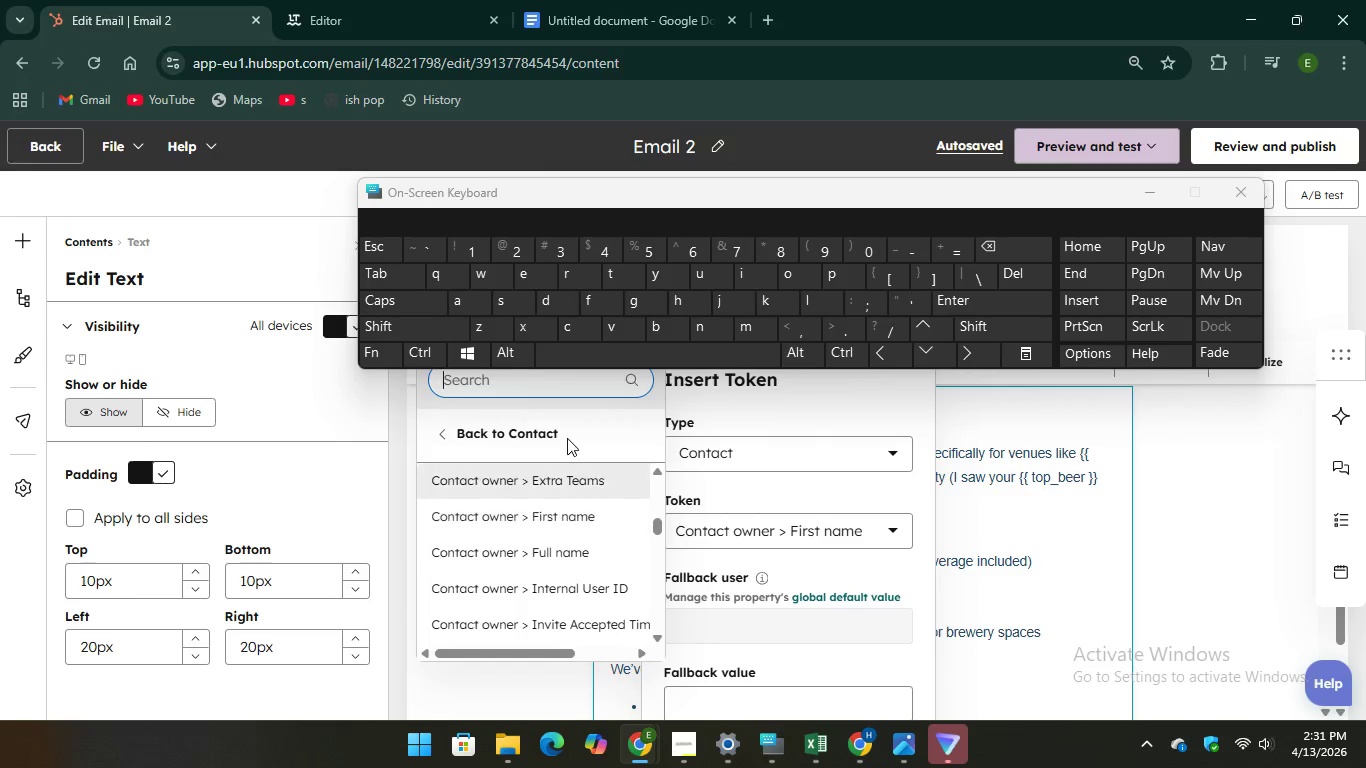 
wait(5.39)
 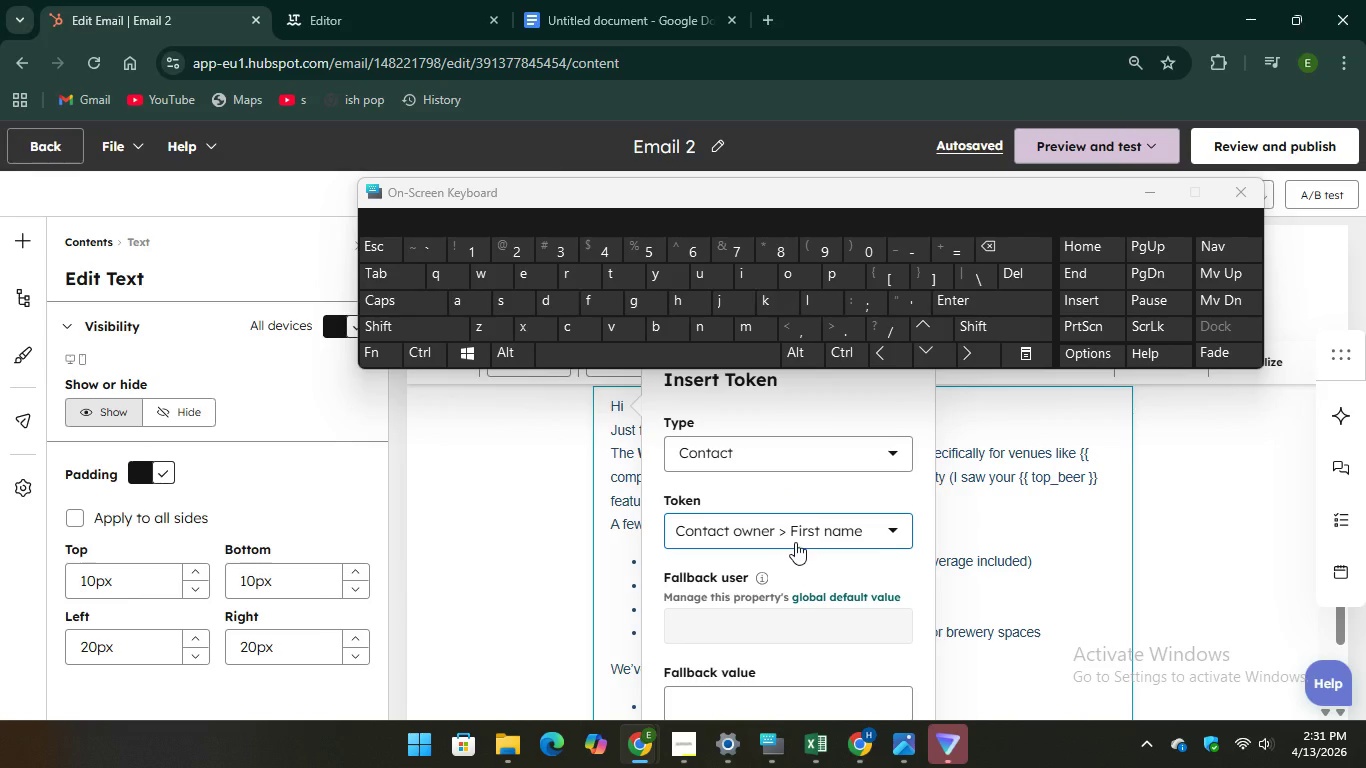 
left_click([438, 432])
 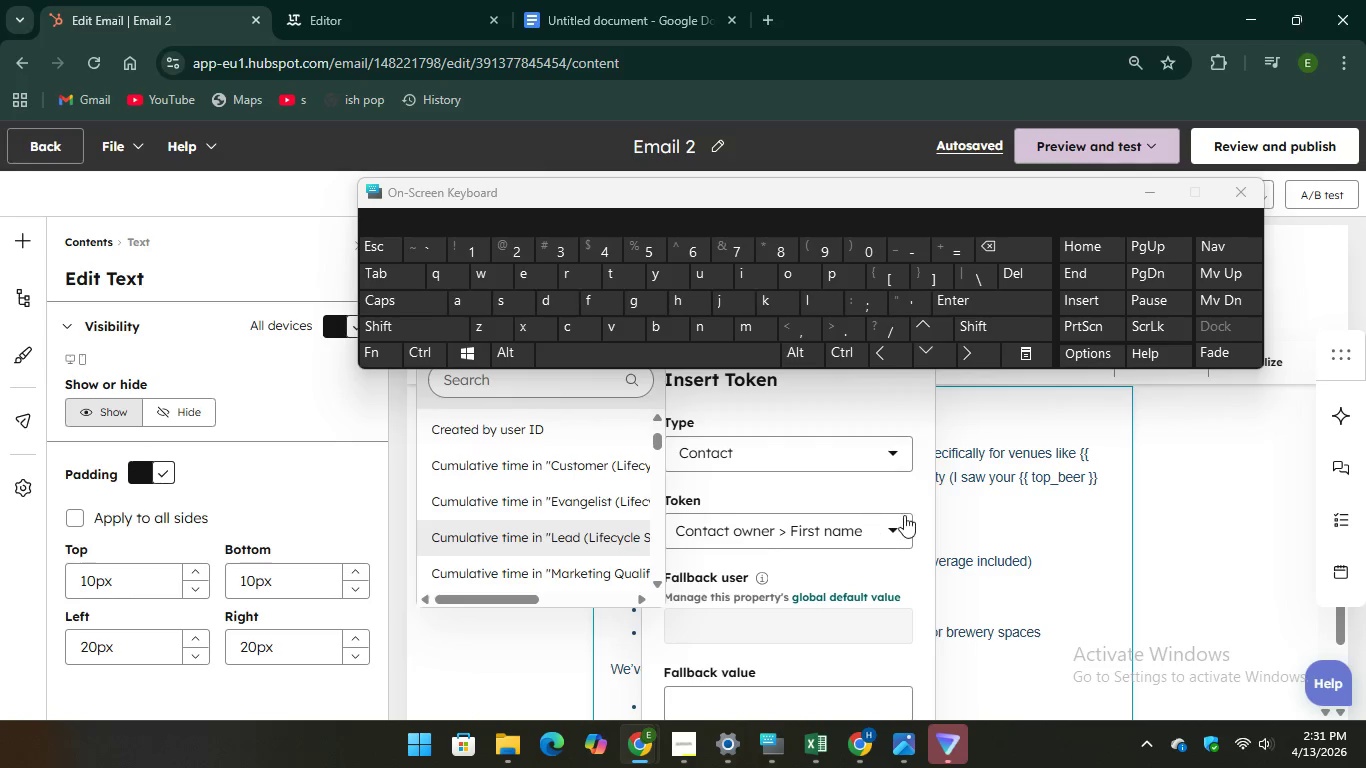 
key(Backspace)
 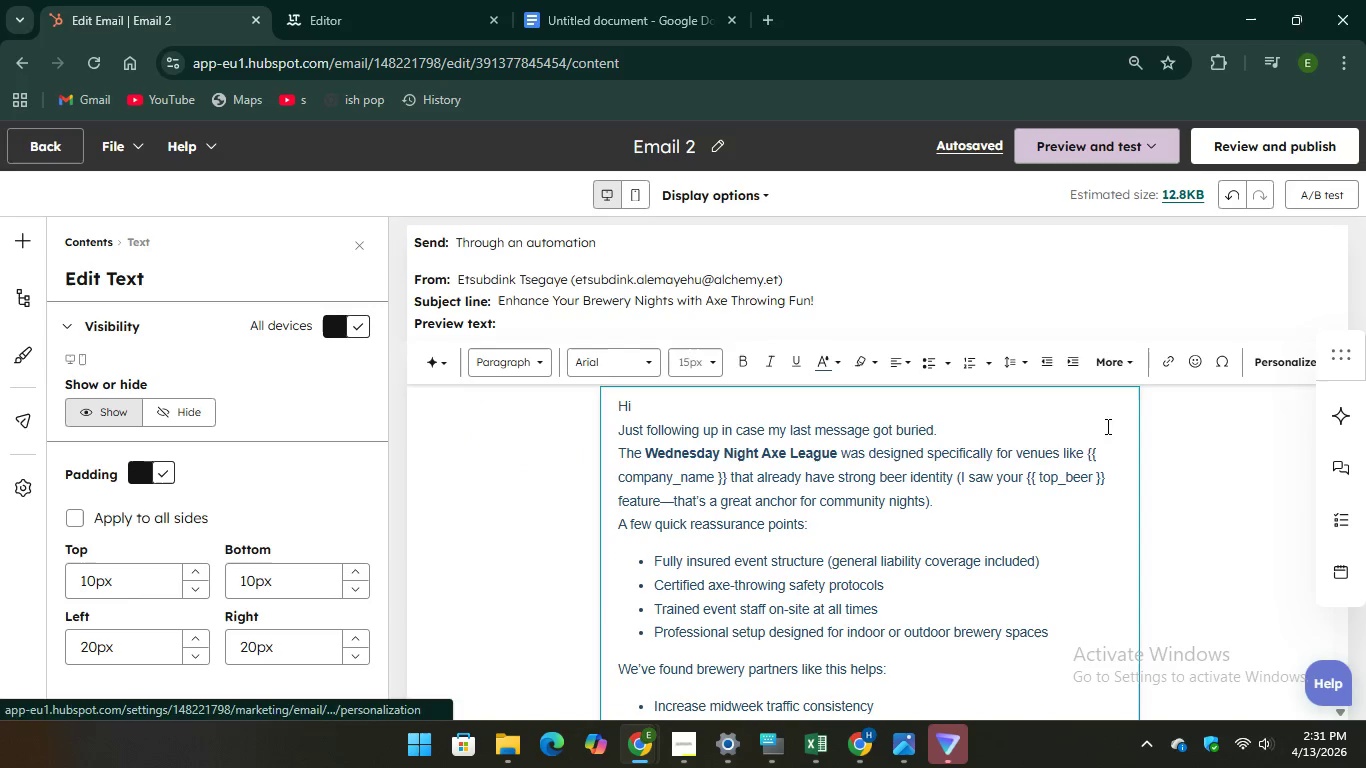 
wait(7.17)
 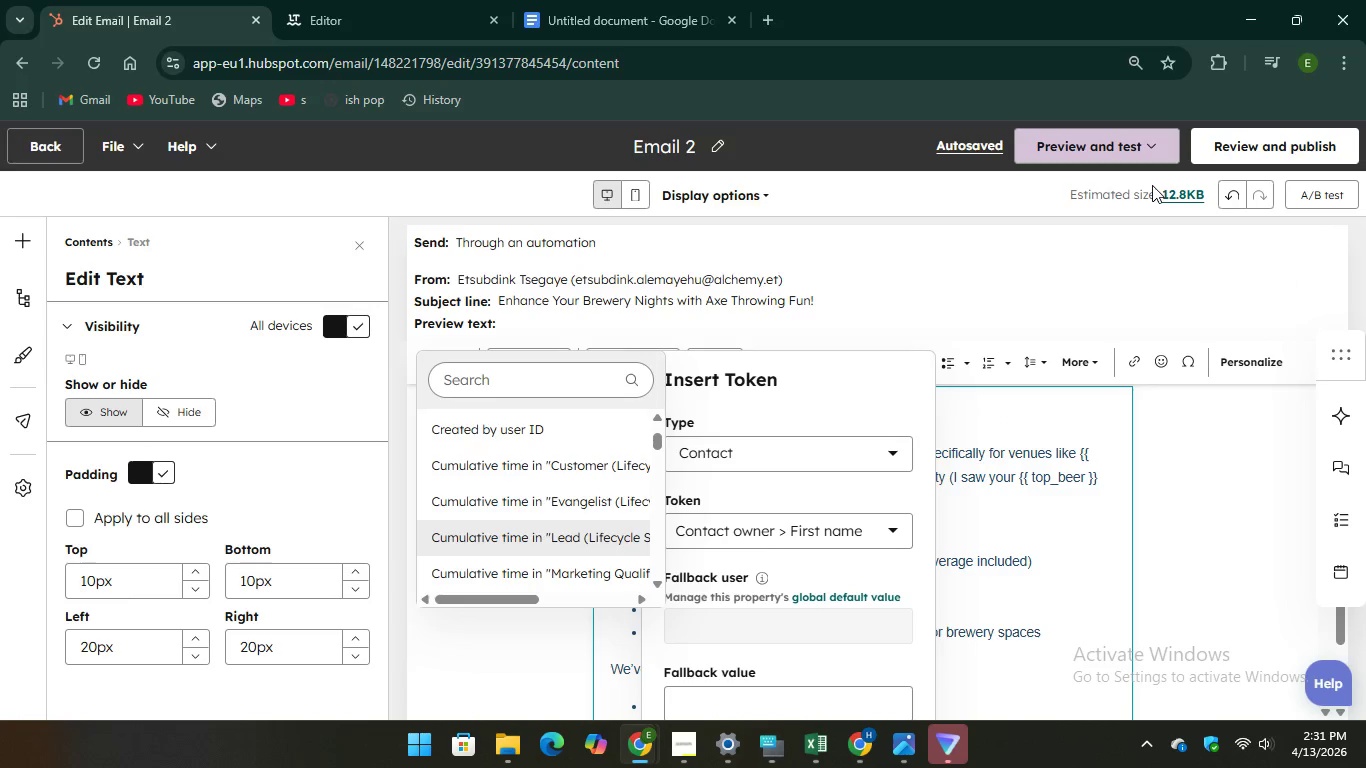 
left_click([1267, 357])
 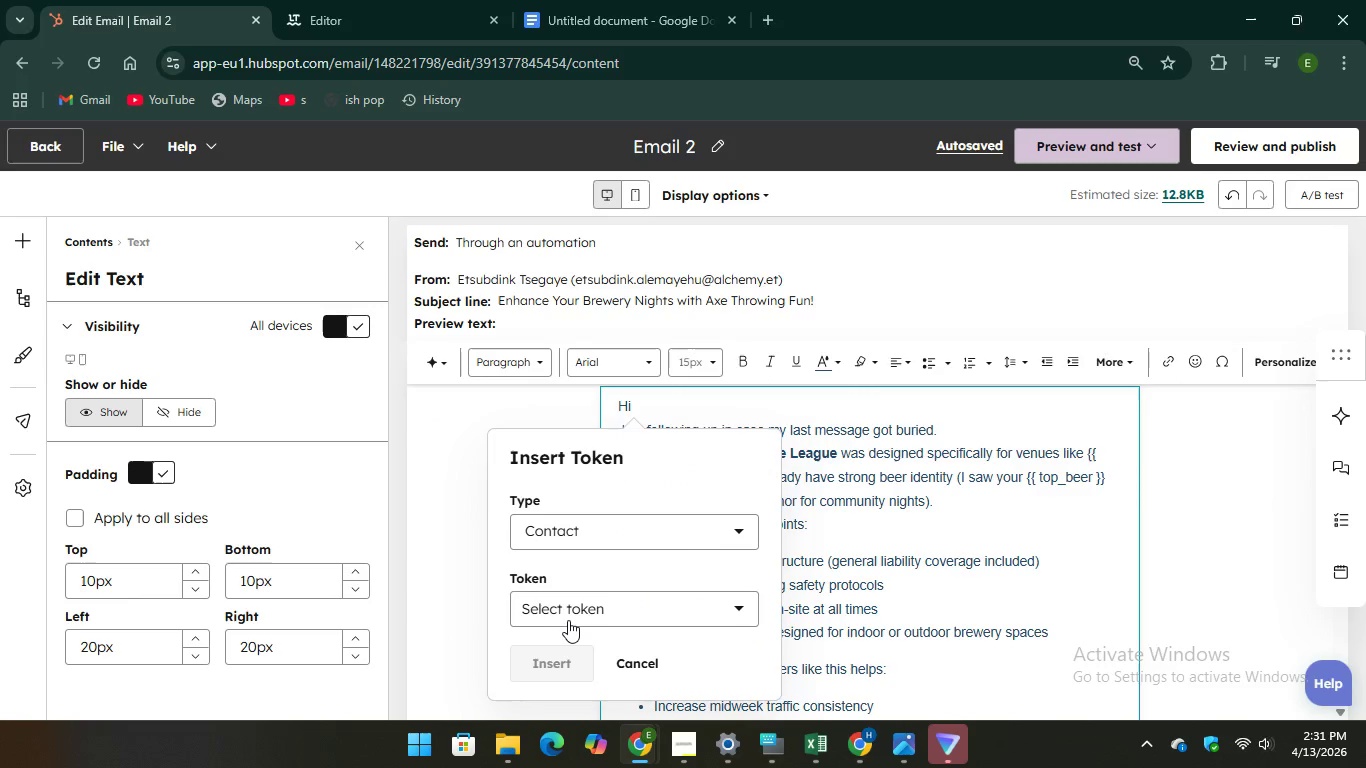 
left_click([569, 620])
 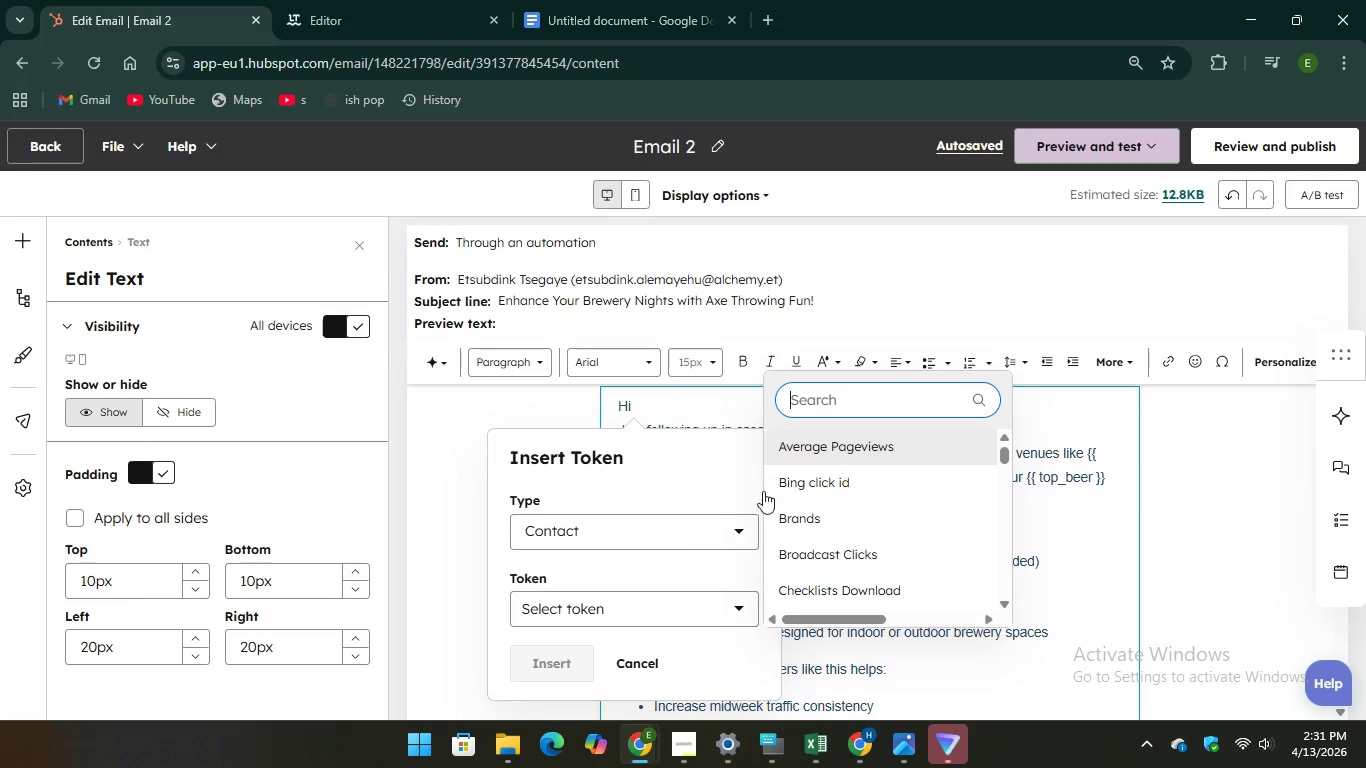 
scroll: coordinate [814, 487], scroll_direction: down, amount: 20.0
 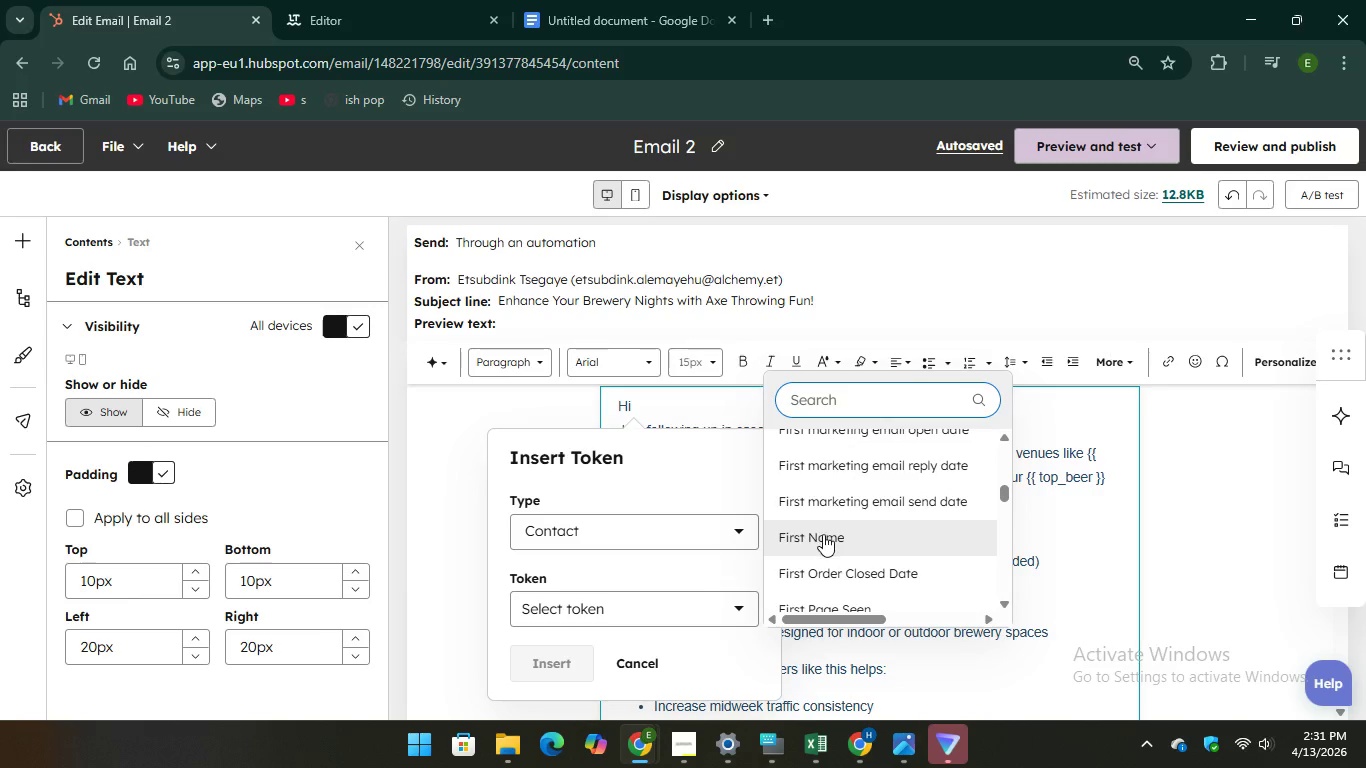 
left_click([798, 600])
 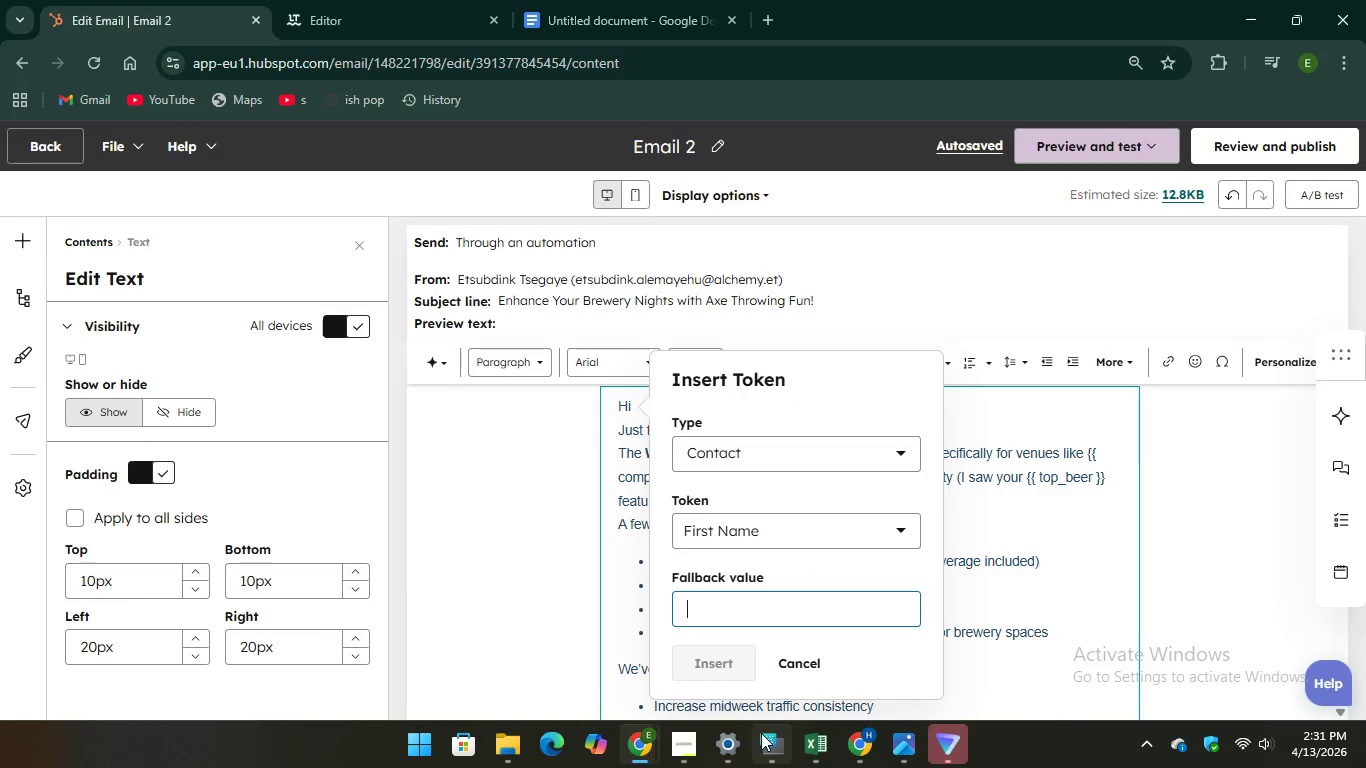 
left_click([761, 733])
 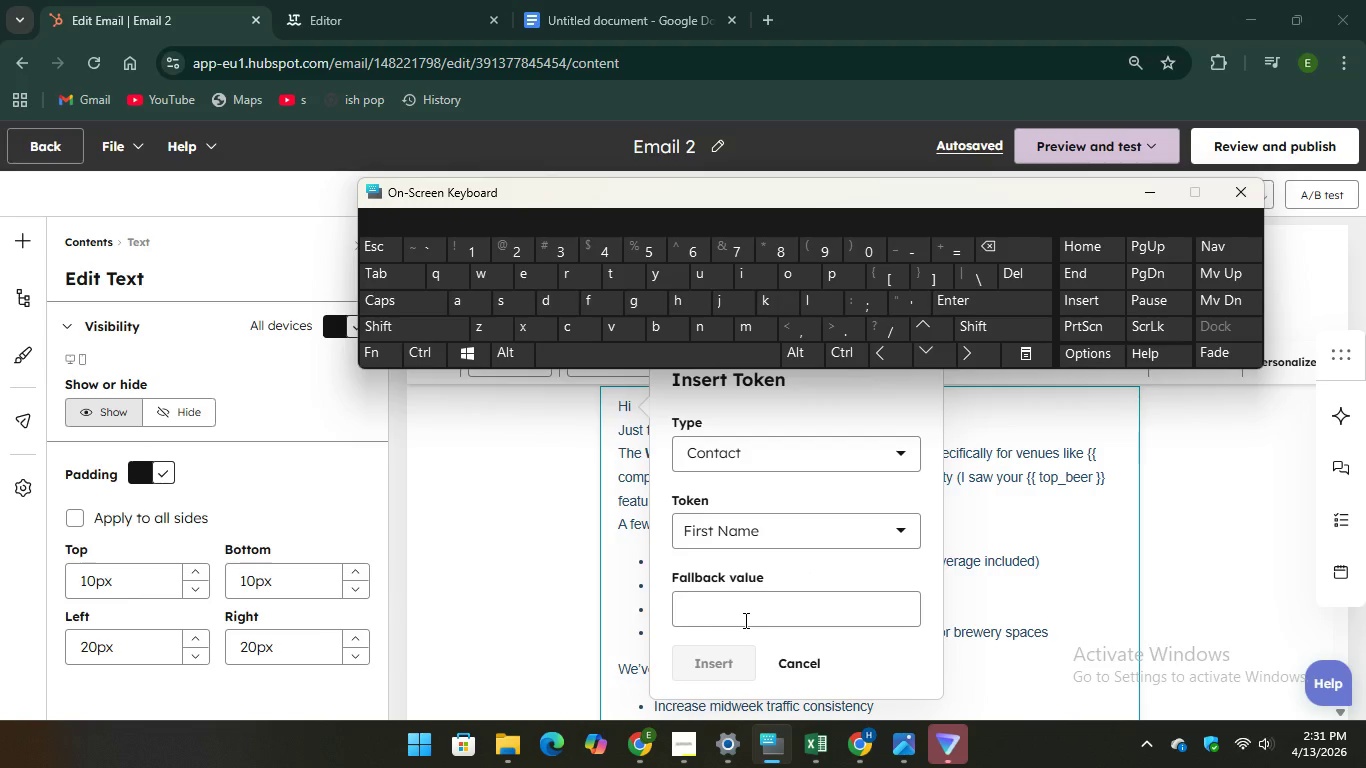 
left_click([742, 614])
 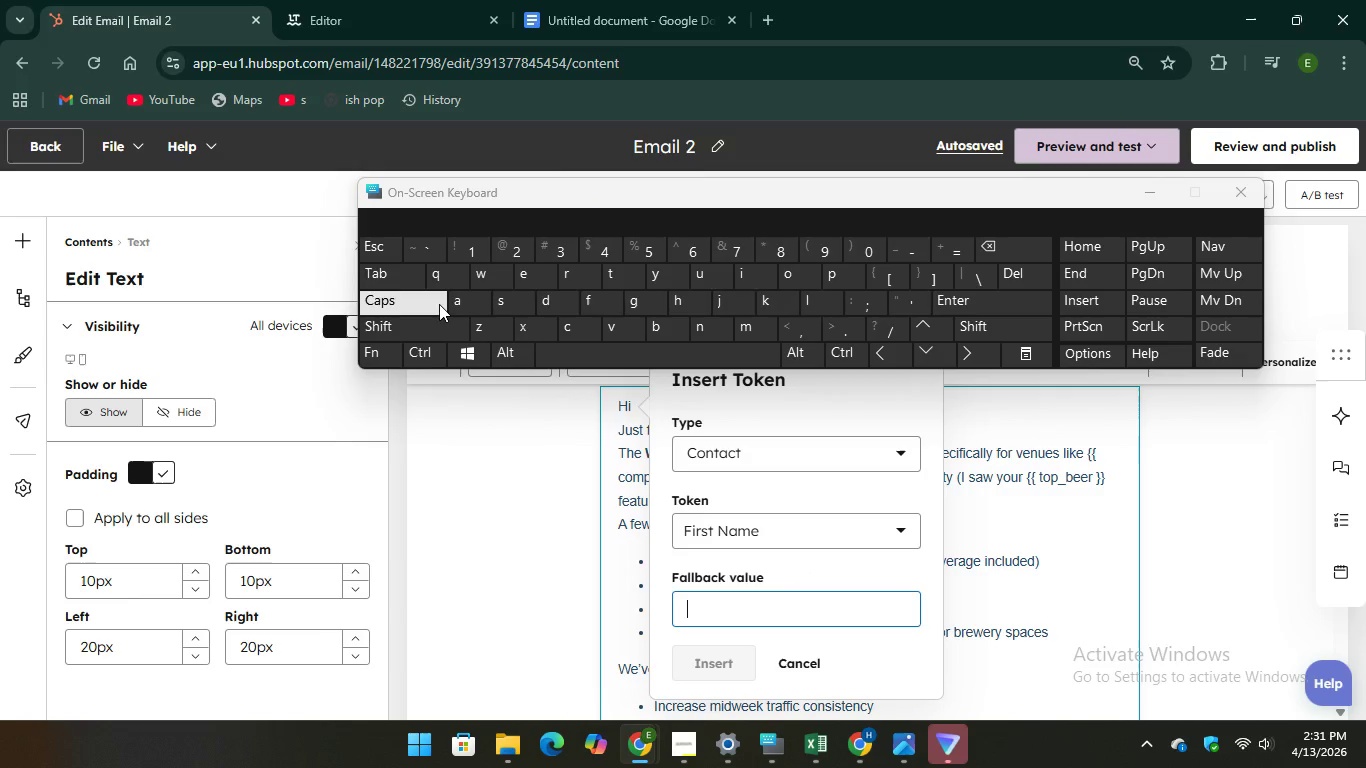 
key(CapsLock)
 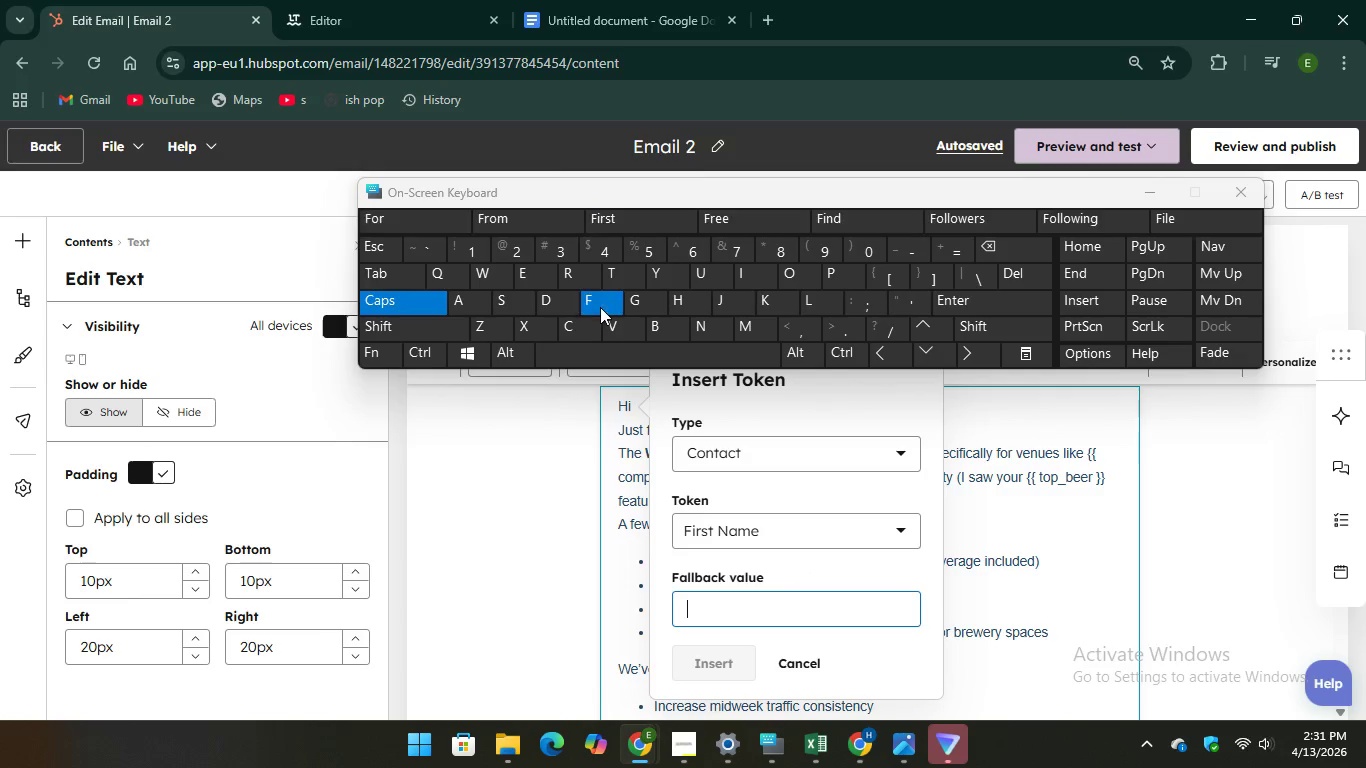 
key(F)
 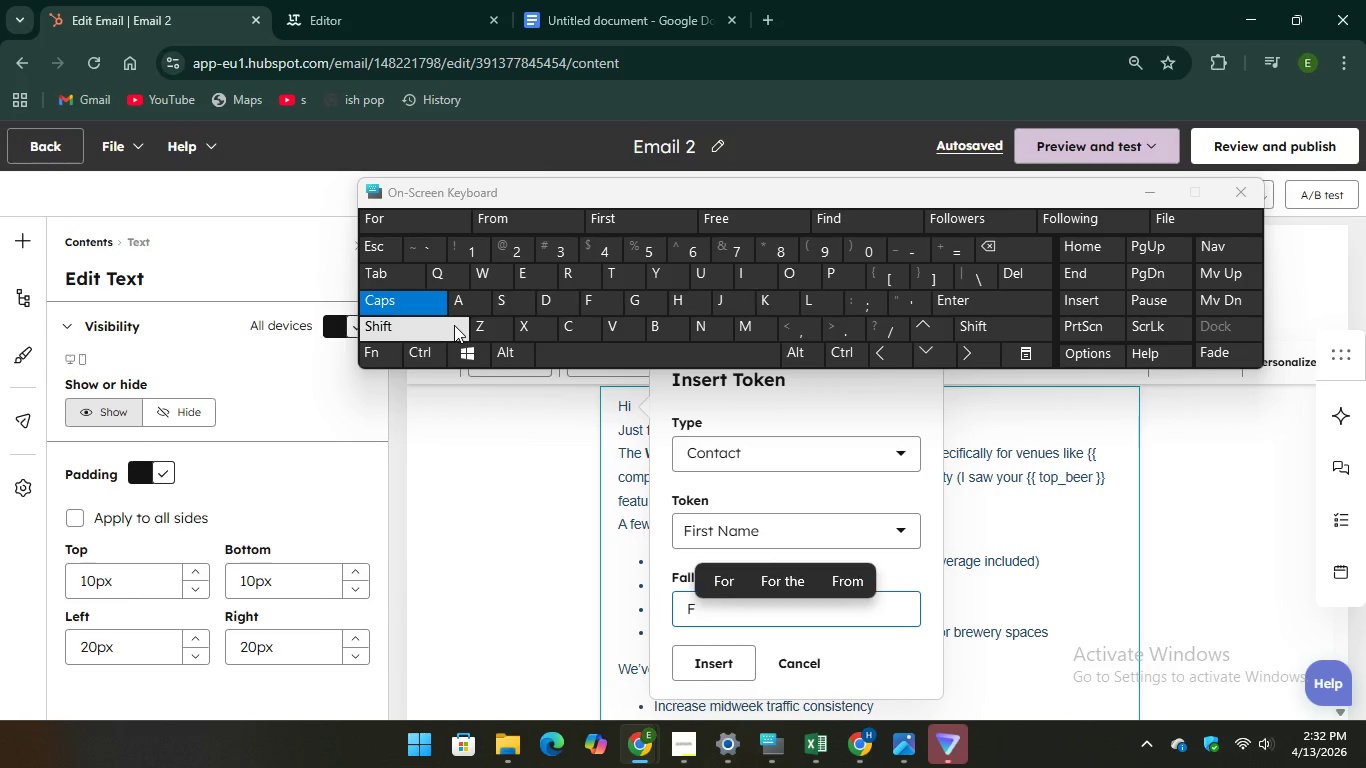 
wait(11.84)
 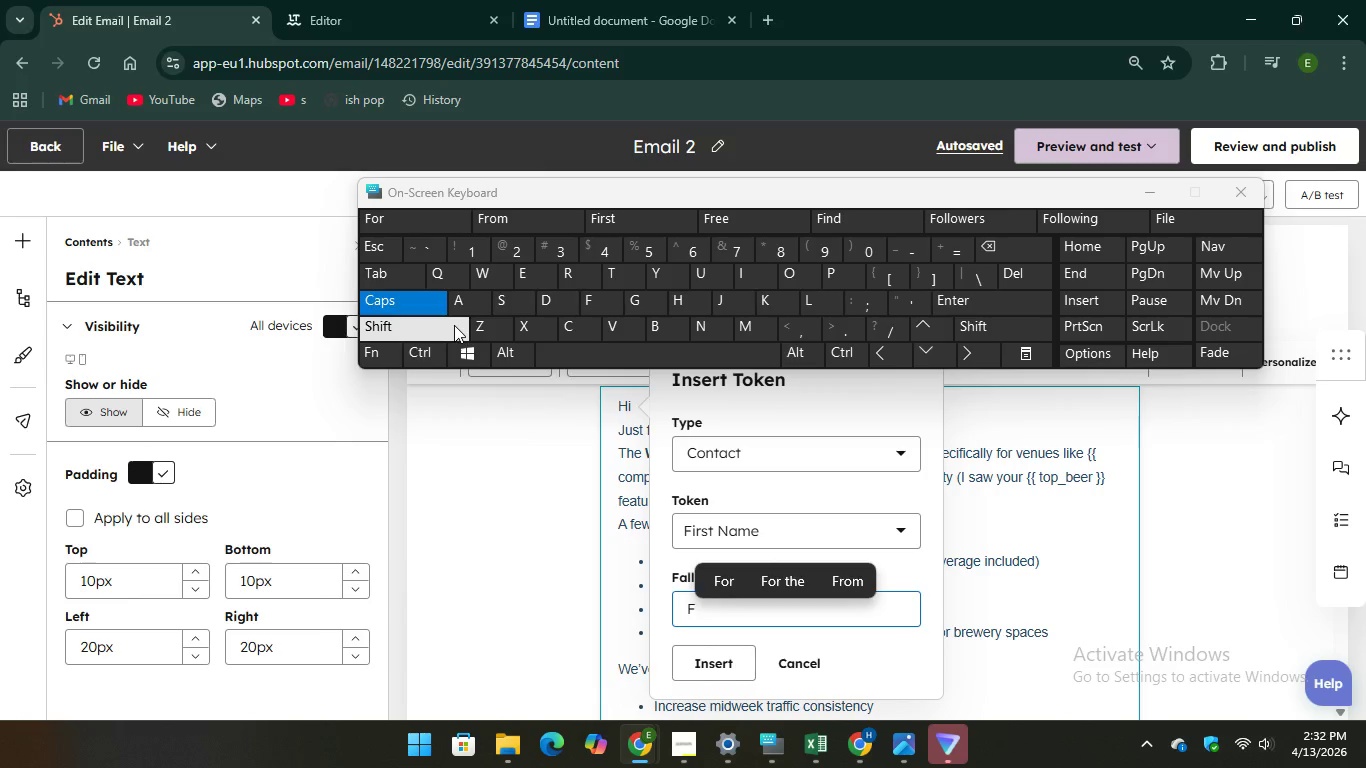 
key(CapsLock)
 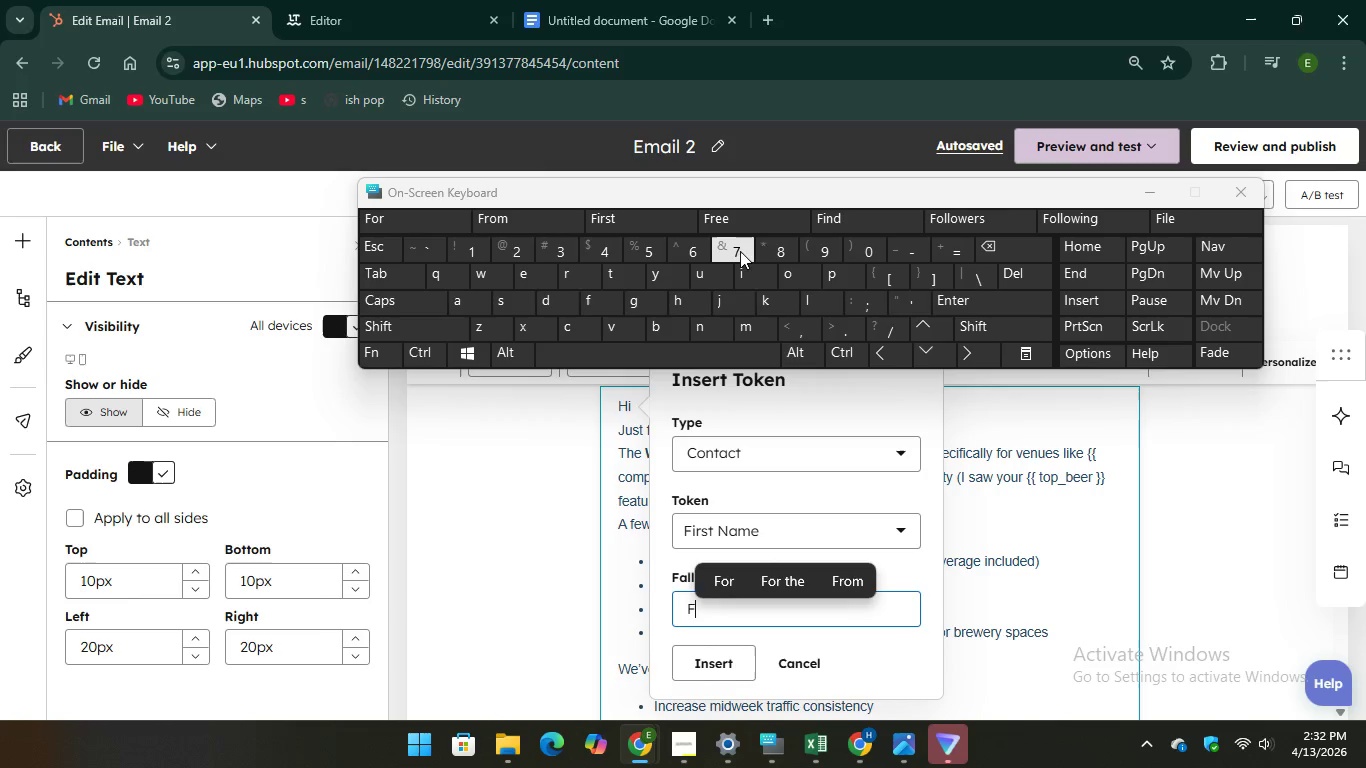 
type(ir)
 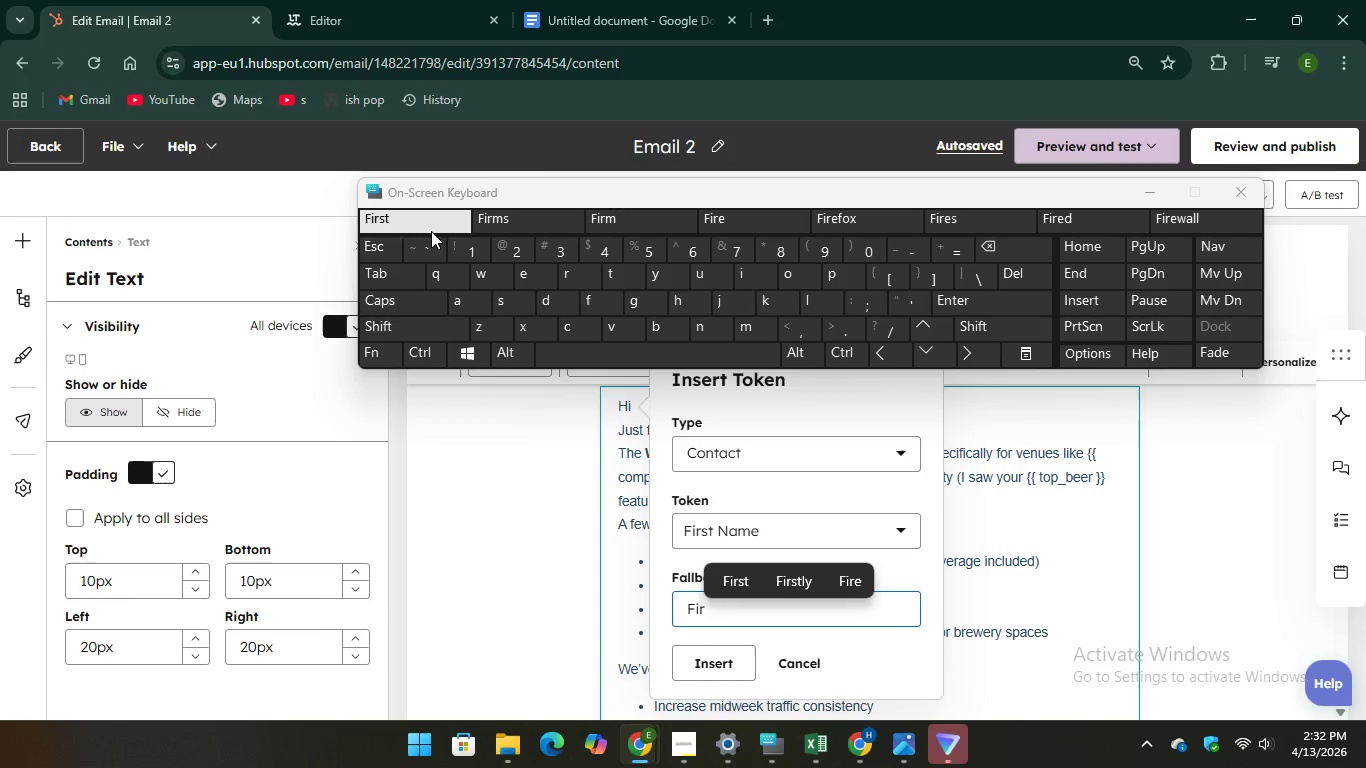 
key(Unknown)
 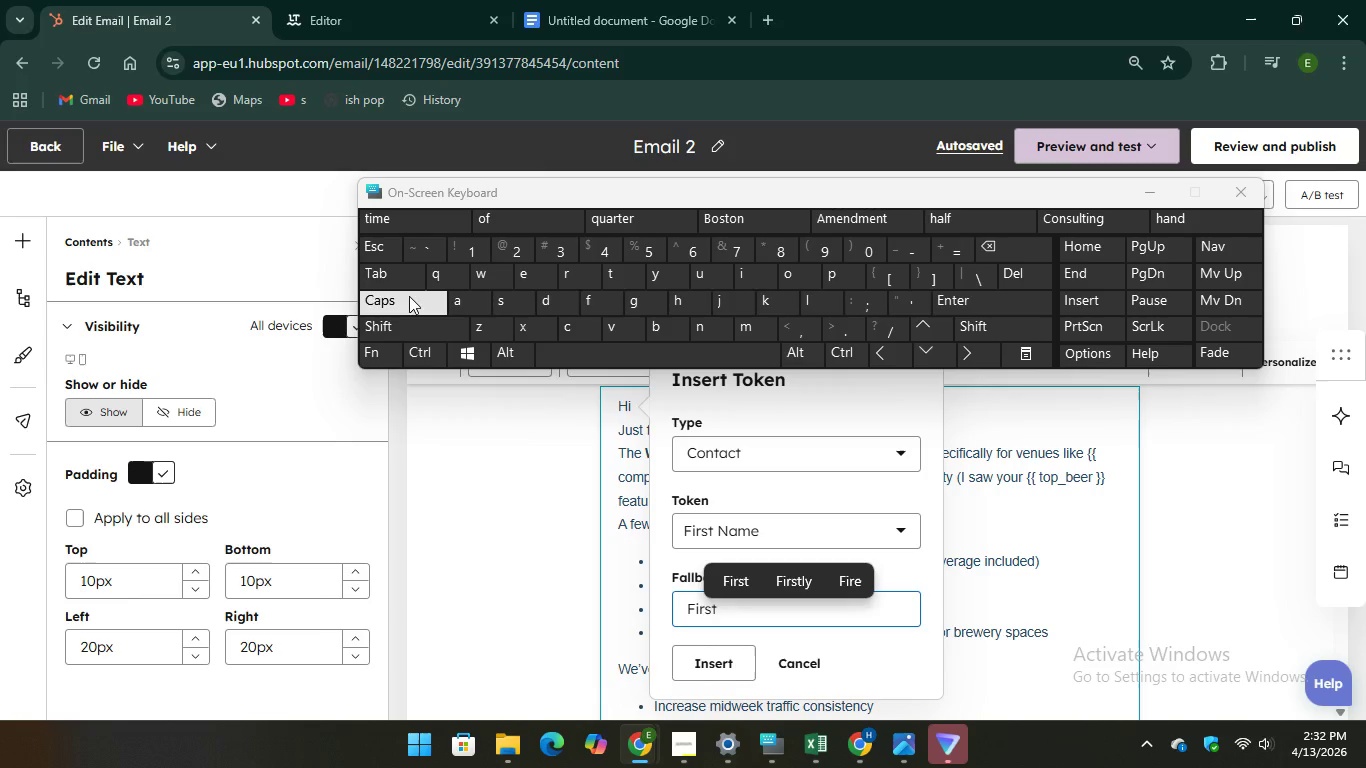 
key(Unknown)
 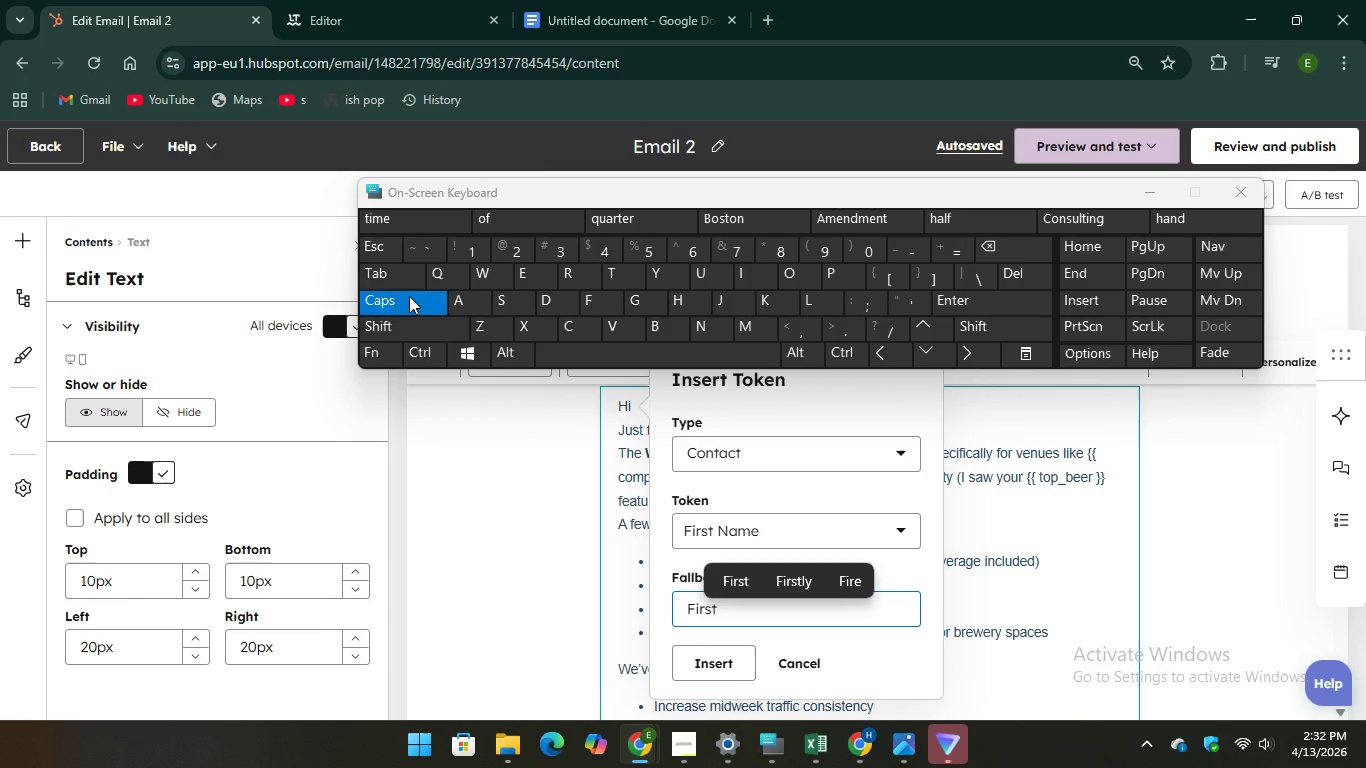 
key(Unknown)
 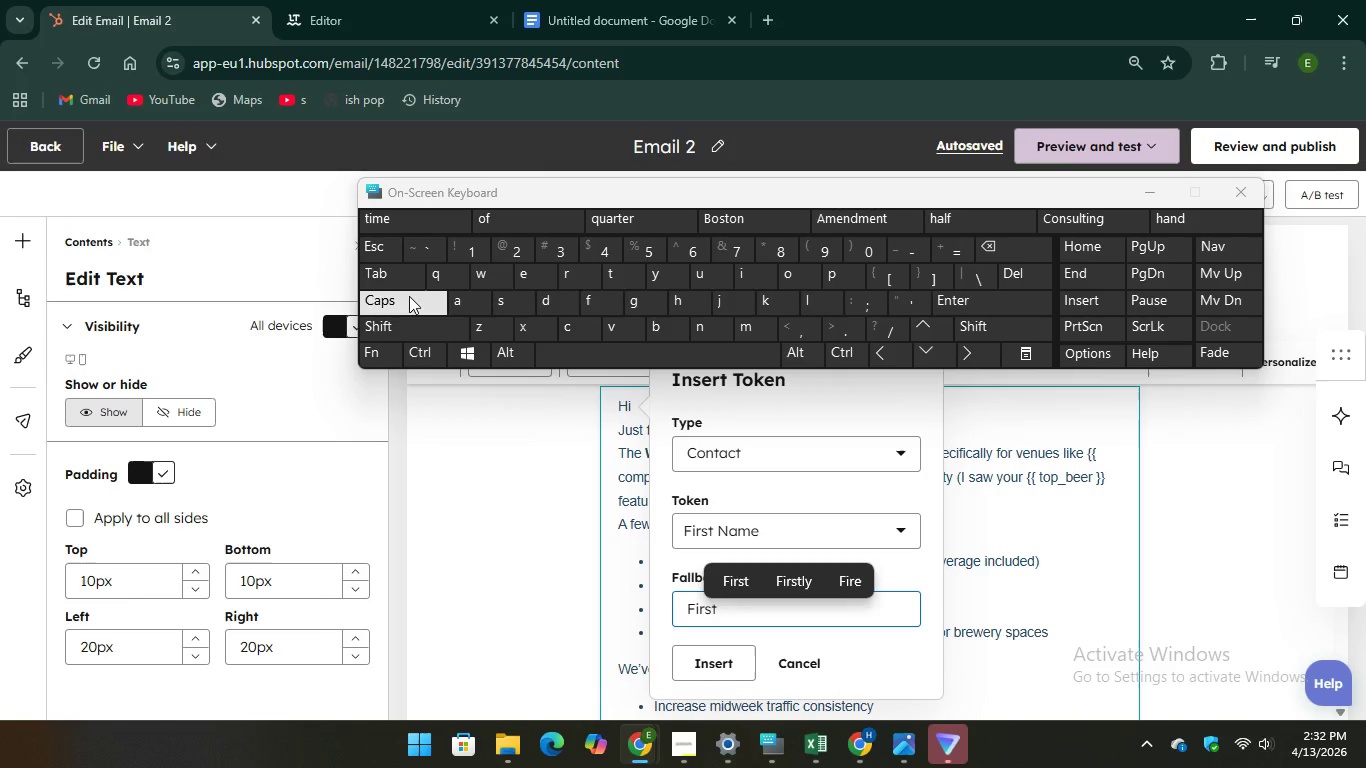 
type(Name)
 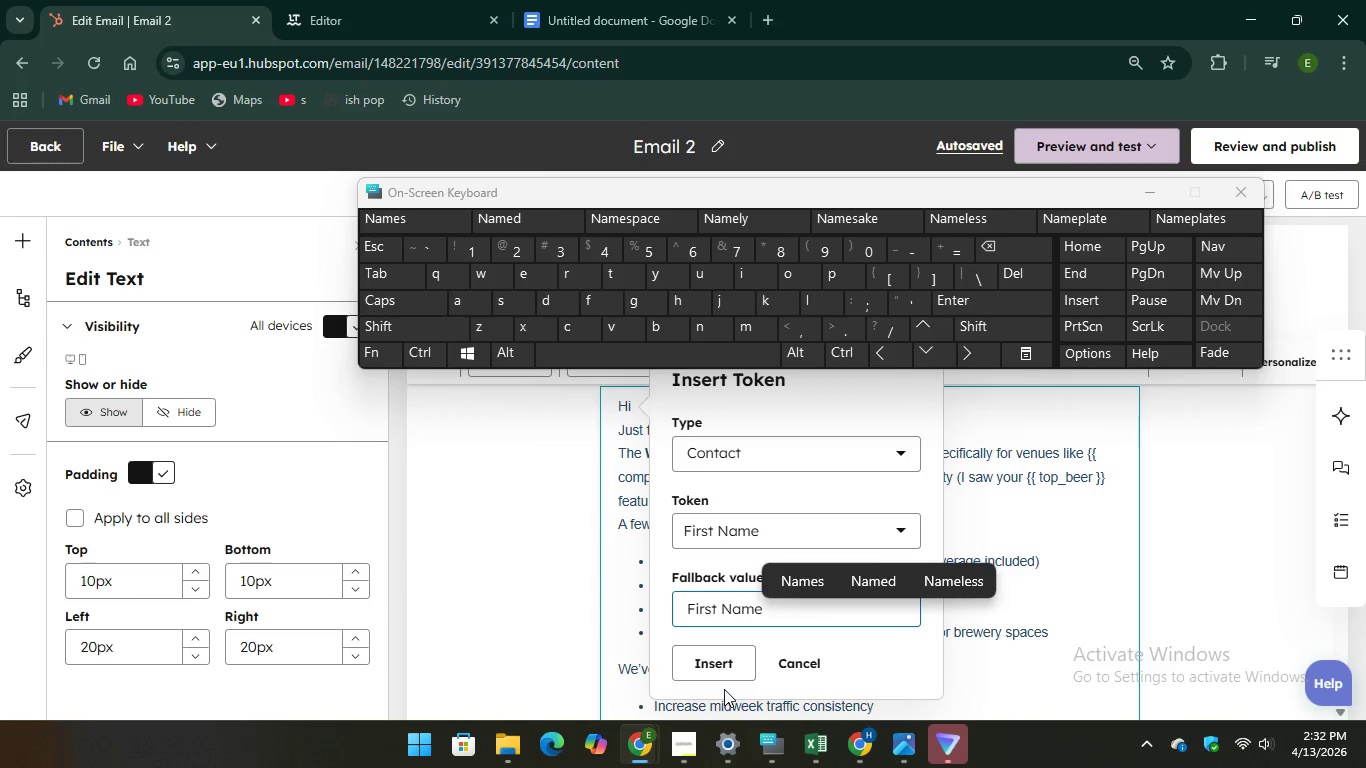 
left_click([716, 664])
 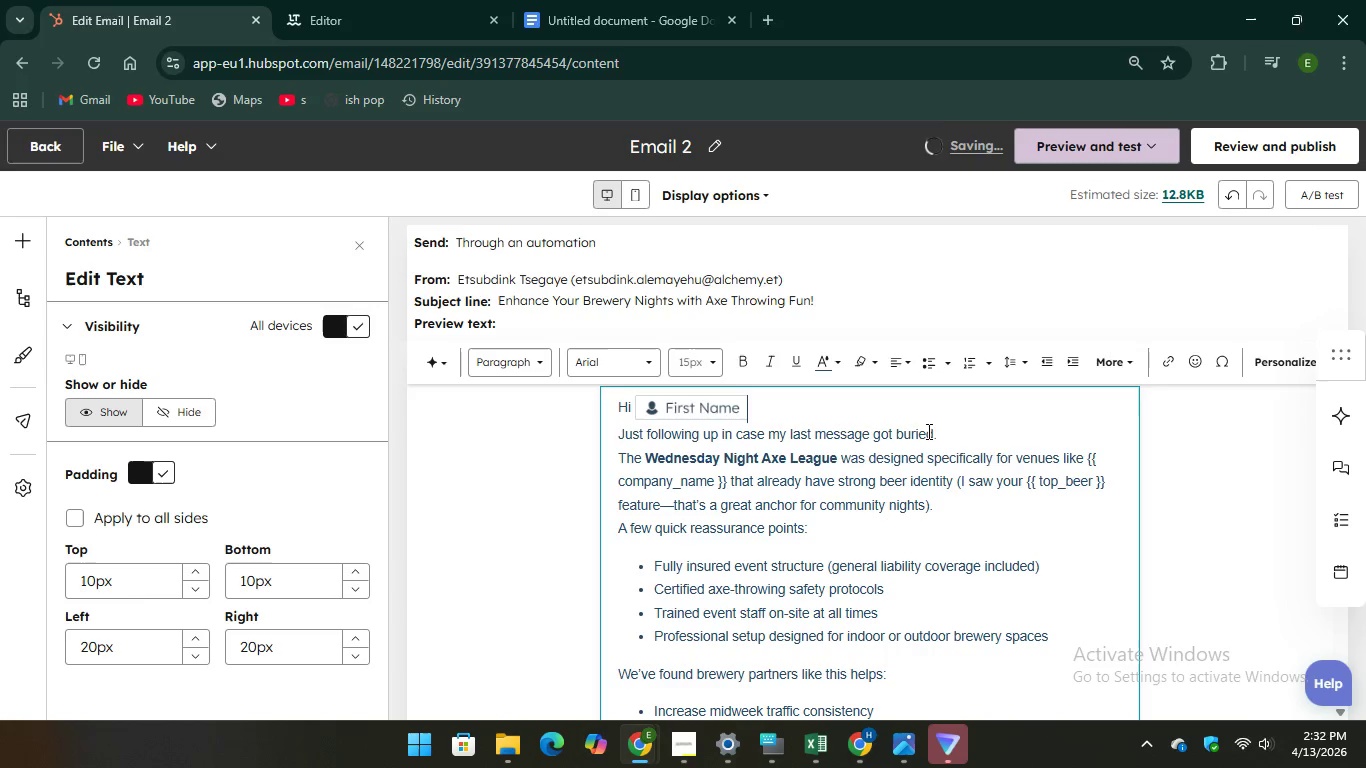 
wait(5.03)
 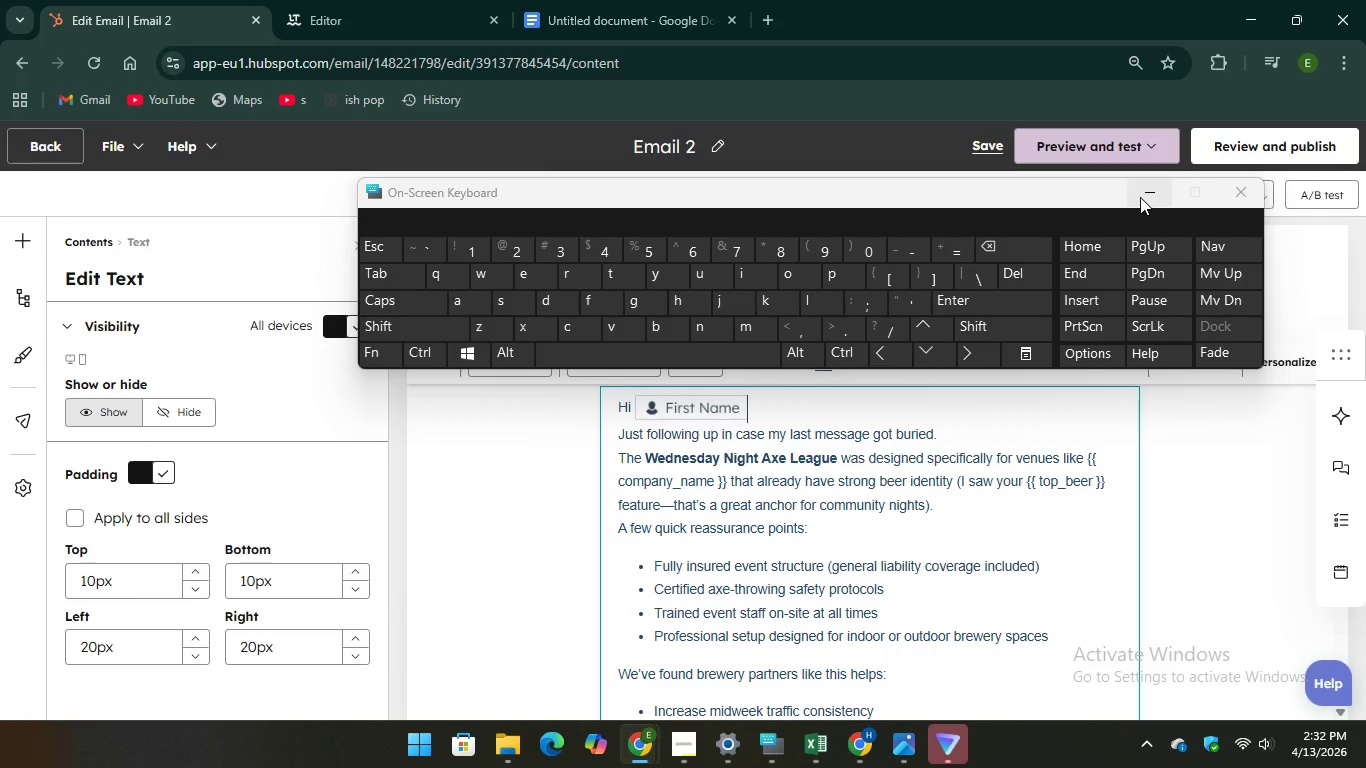 
left_click_drag(start_coordinate=[1079, 462], to_coordinate=[1088, 462])
 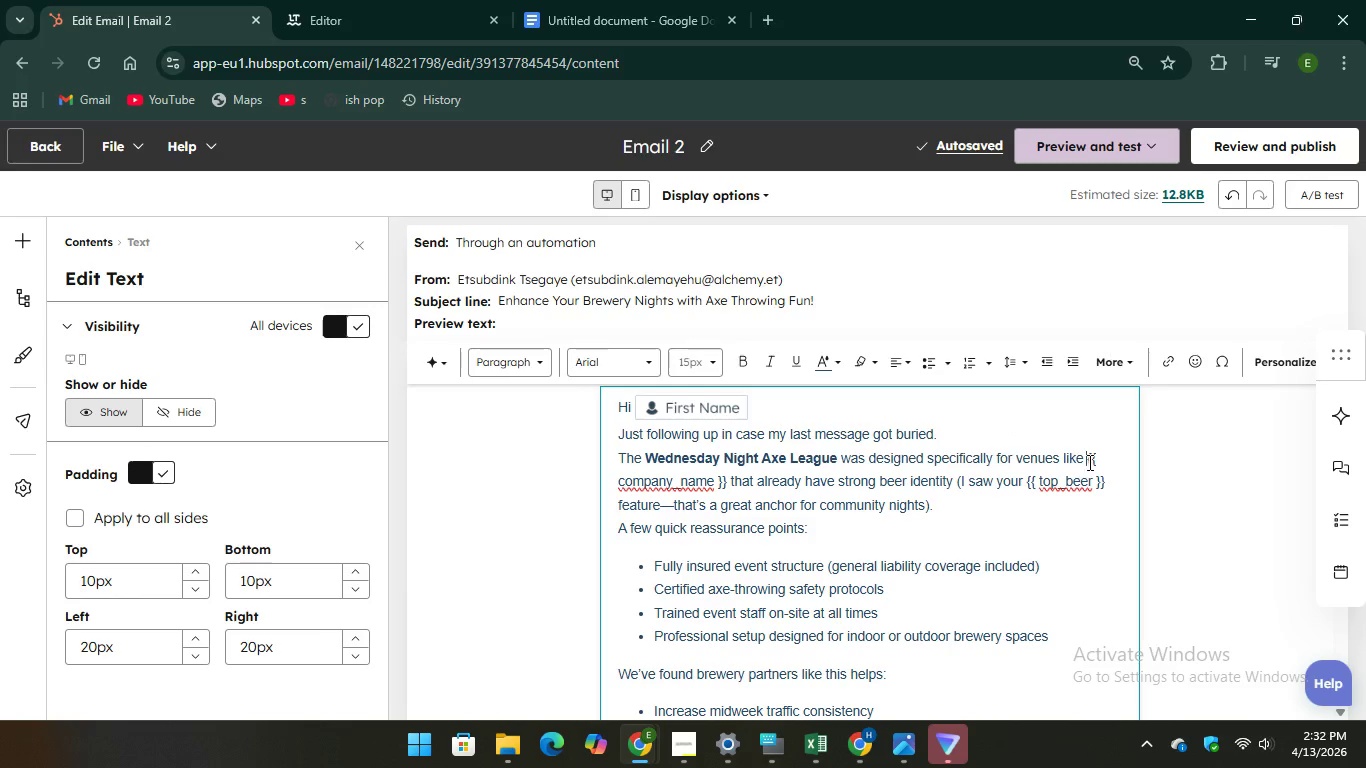 
left_click([1088, 462])
 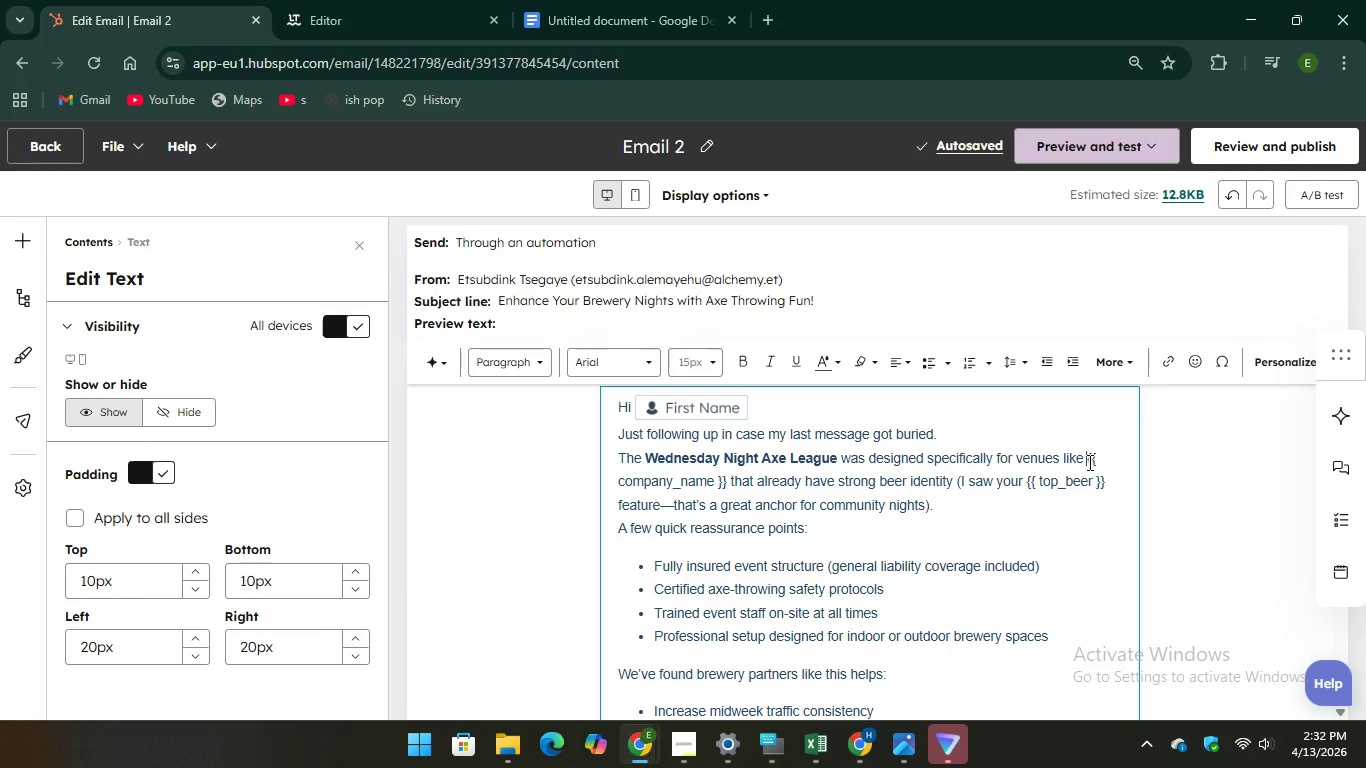 
left_click_drag(start_coordinate=[1088, 462], to_coordinate=[733, 480])
 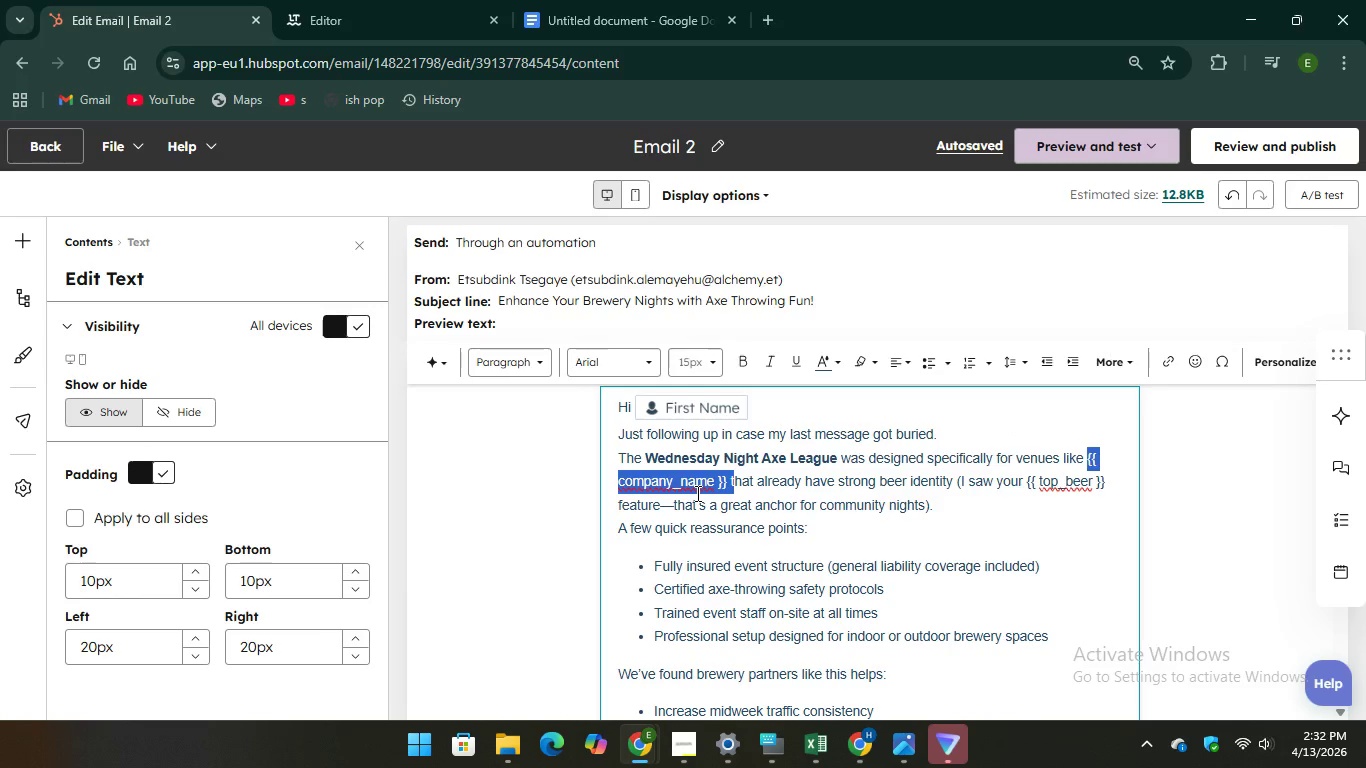 
right_click([696, 493])
 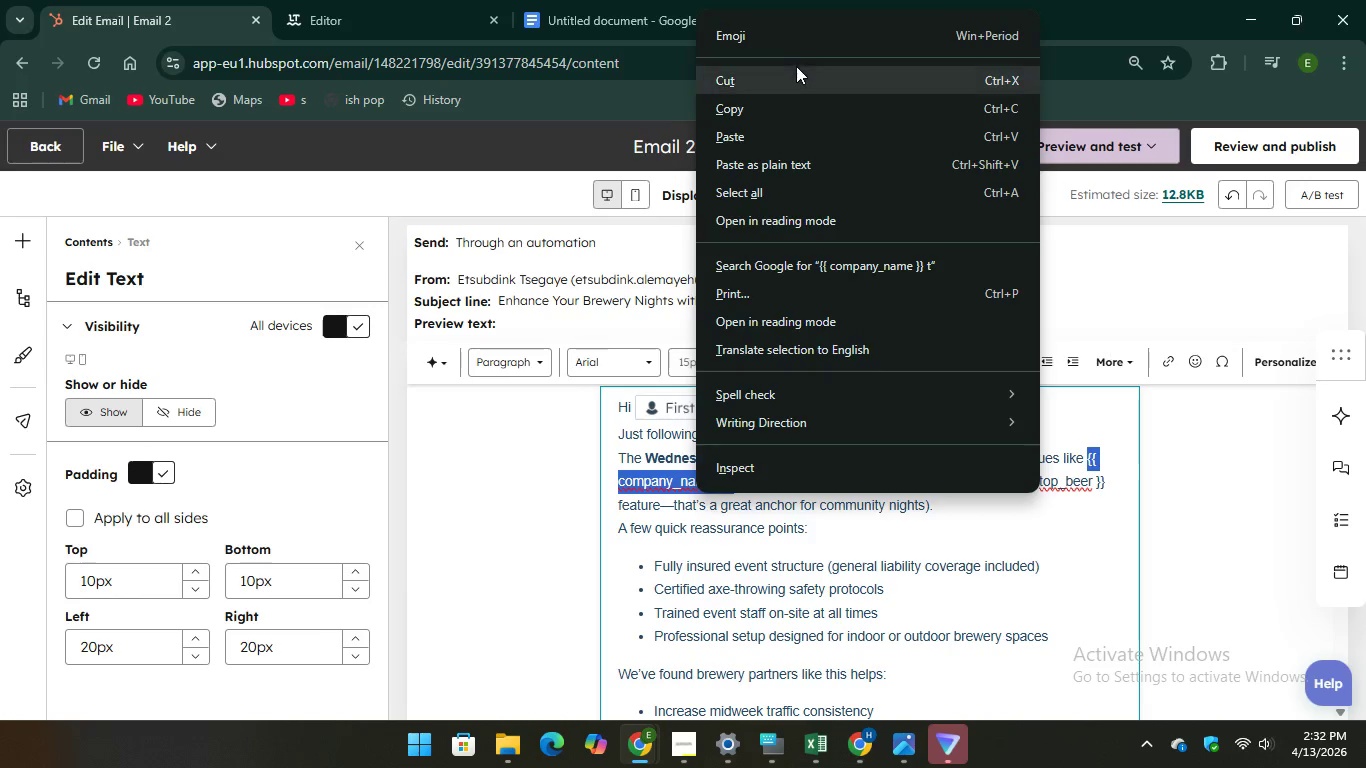 
left_click([797, 66])
 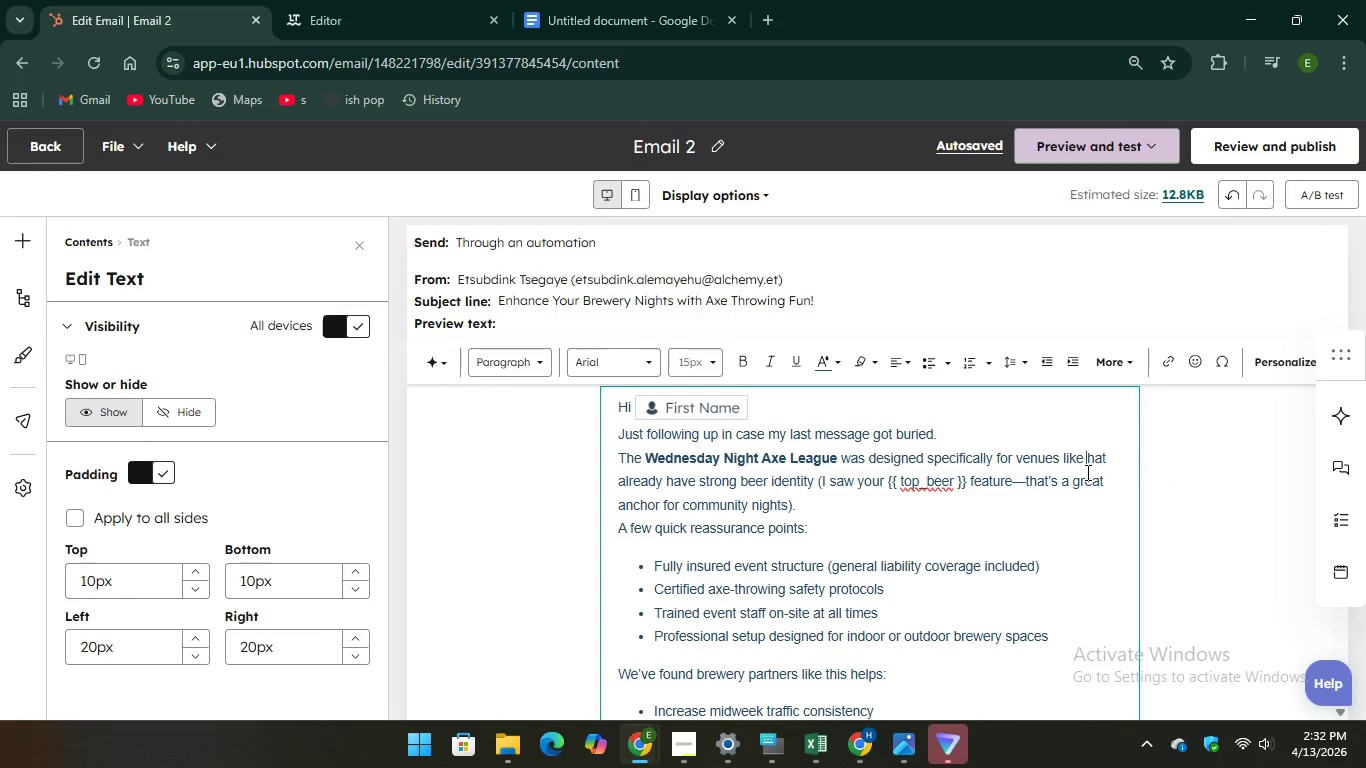 
wait(15.99)
 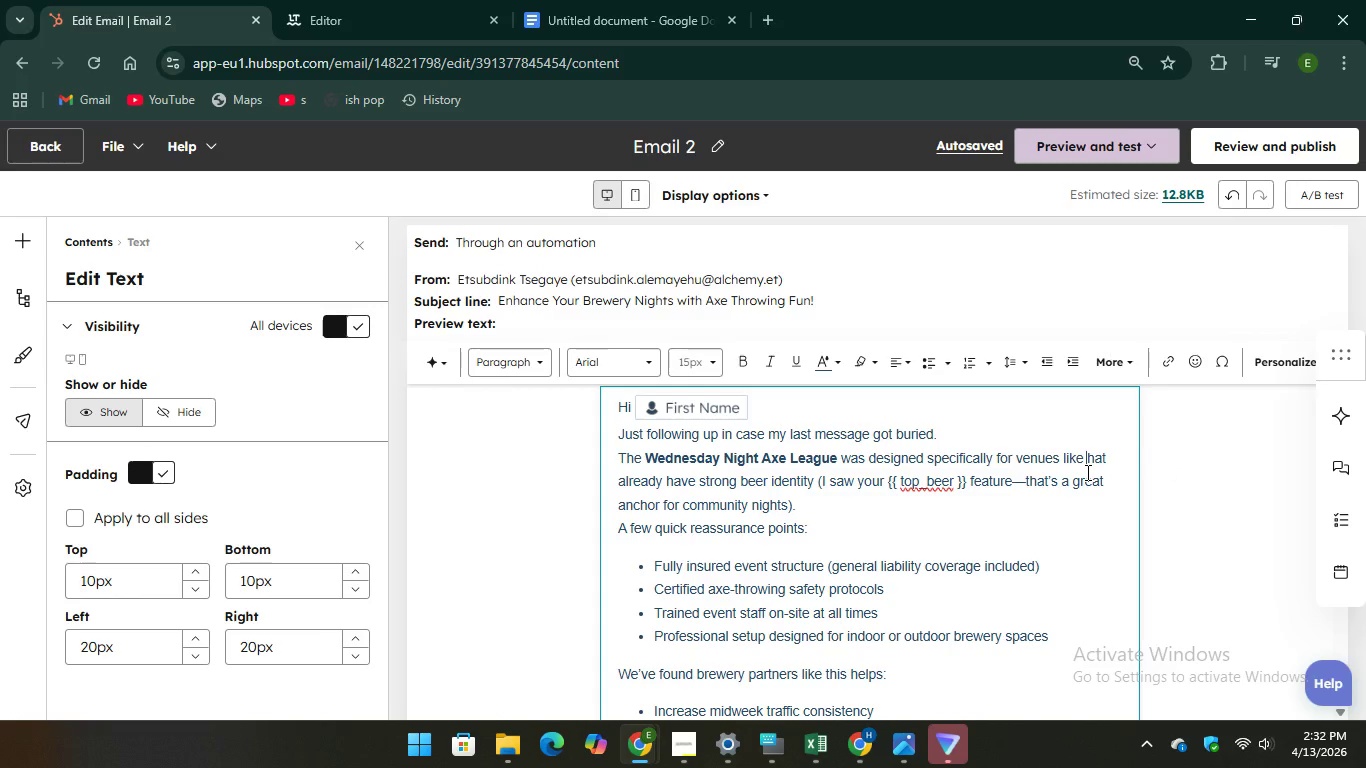 
left_click([623, 28])
 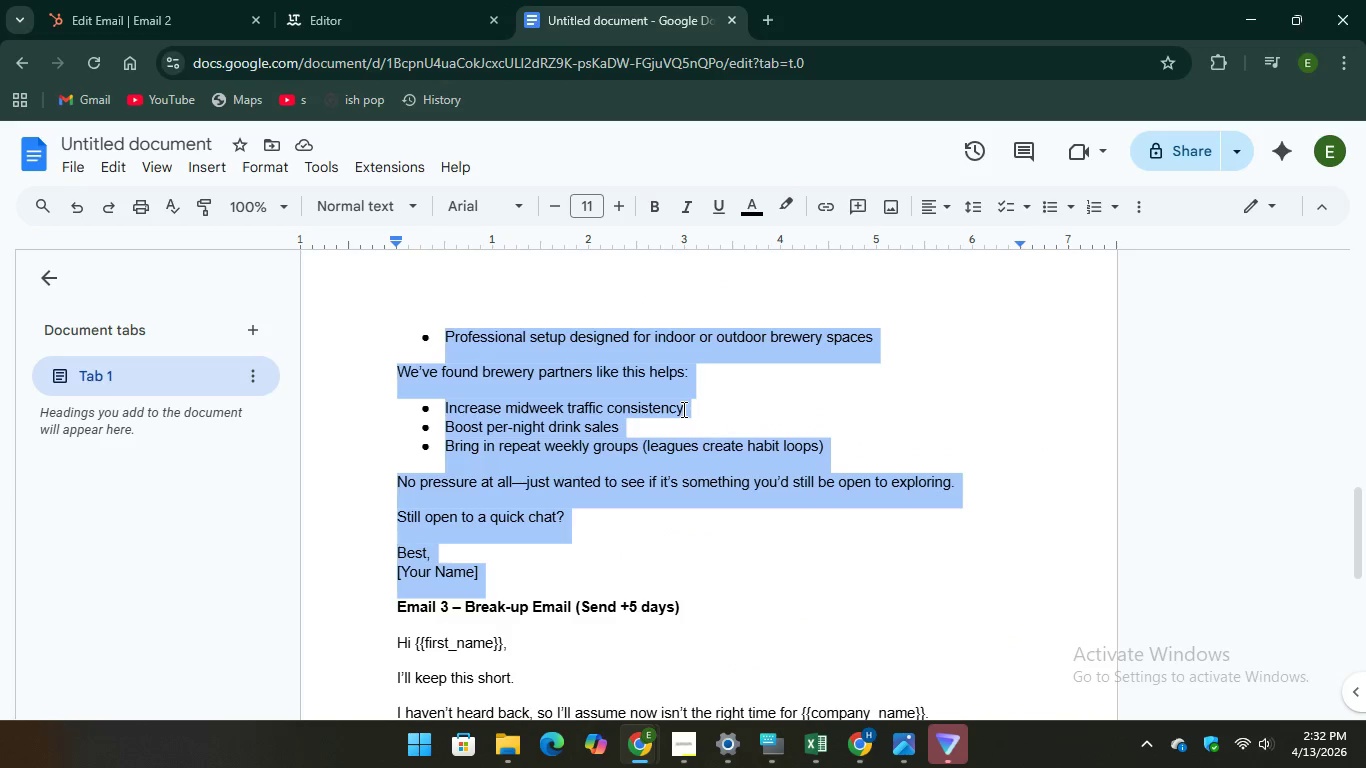 
left_click([682, 409])
 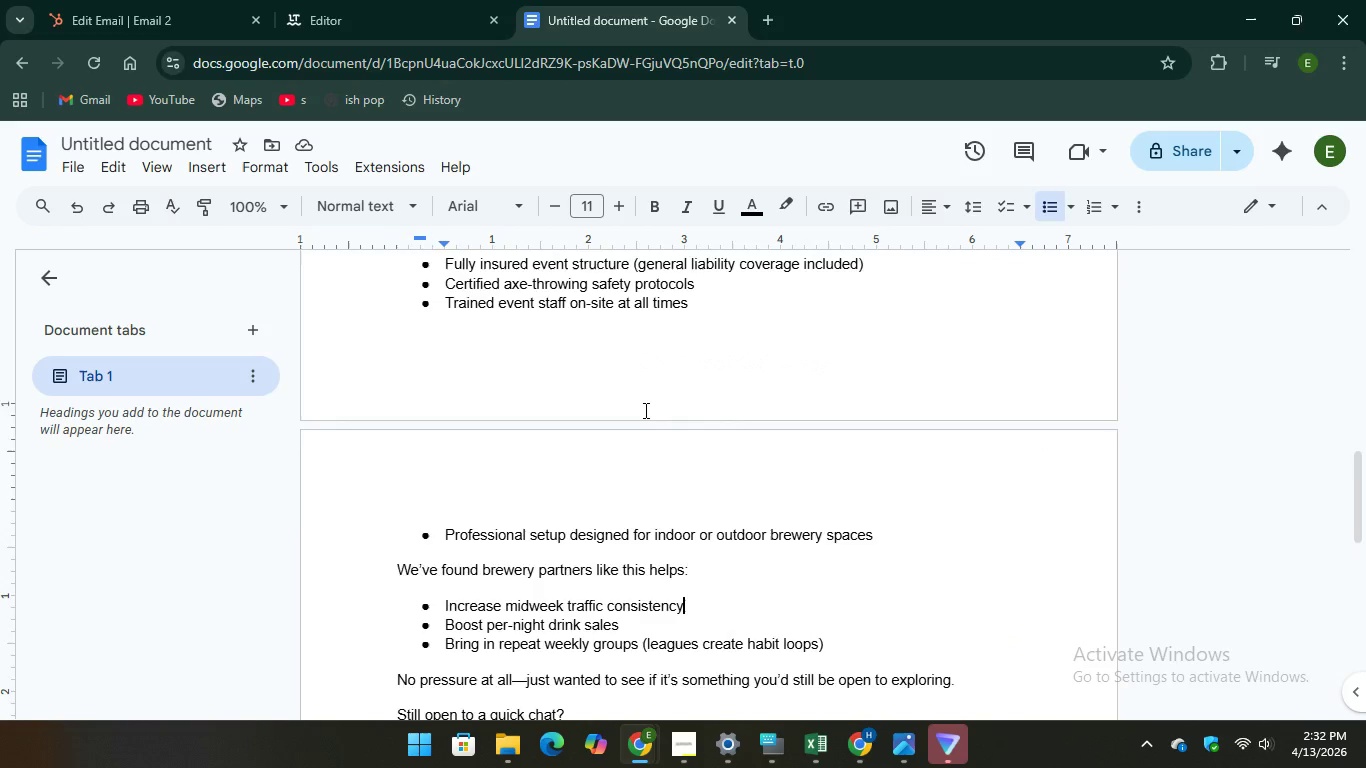 
scroll: coordinate [644, 410], scroll_direction: up, amount: 10.0
 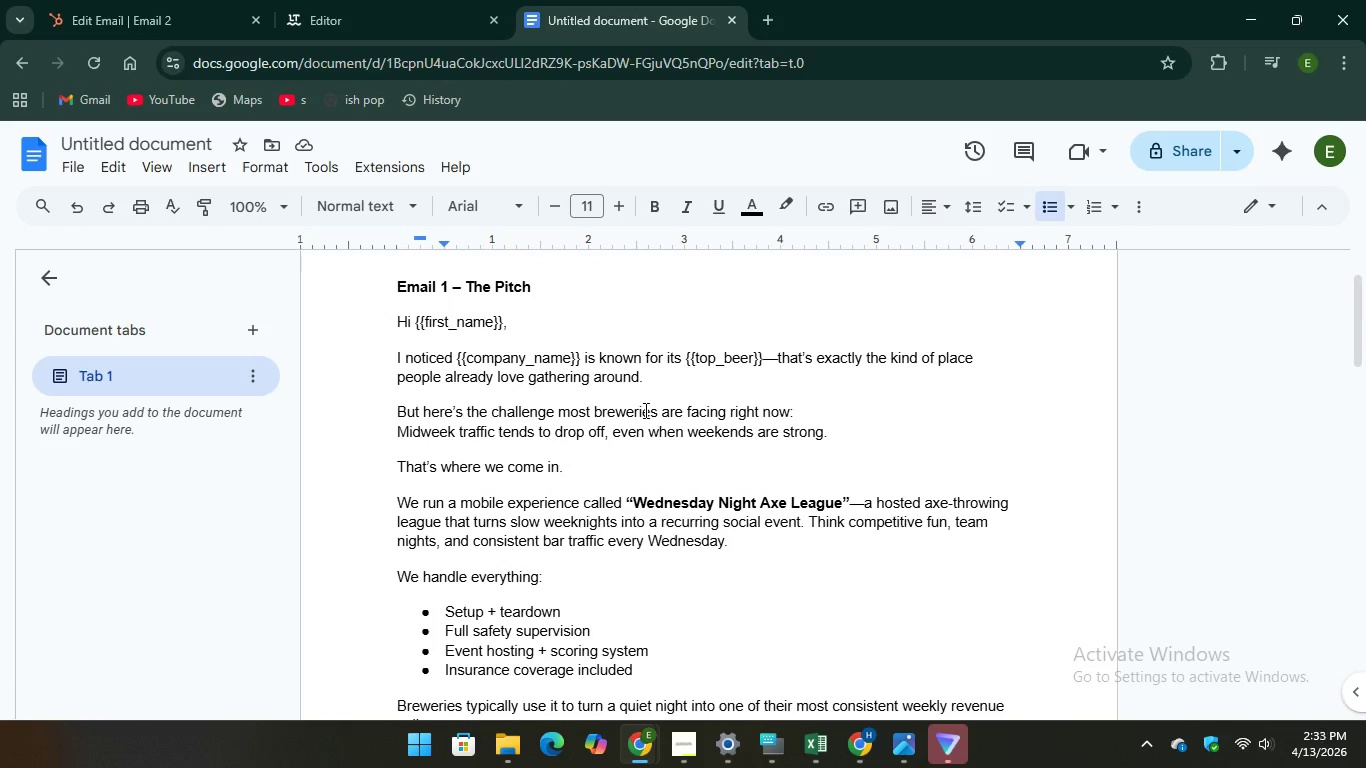 
scroll: coordinate [644, 410], scroll_direction: down, amount: 4.0
 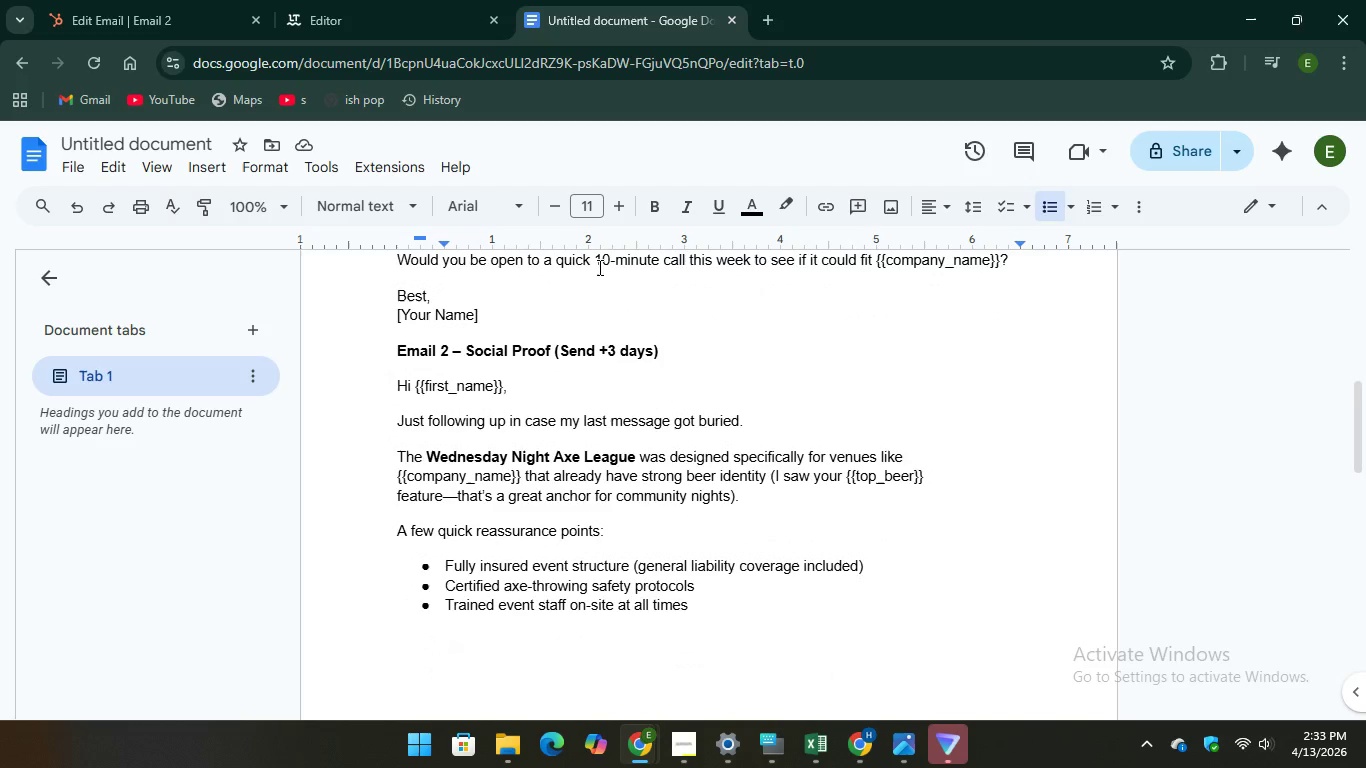 
wait(6.08)
 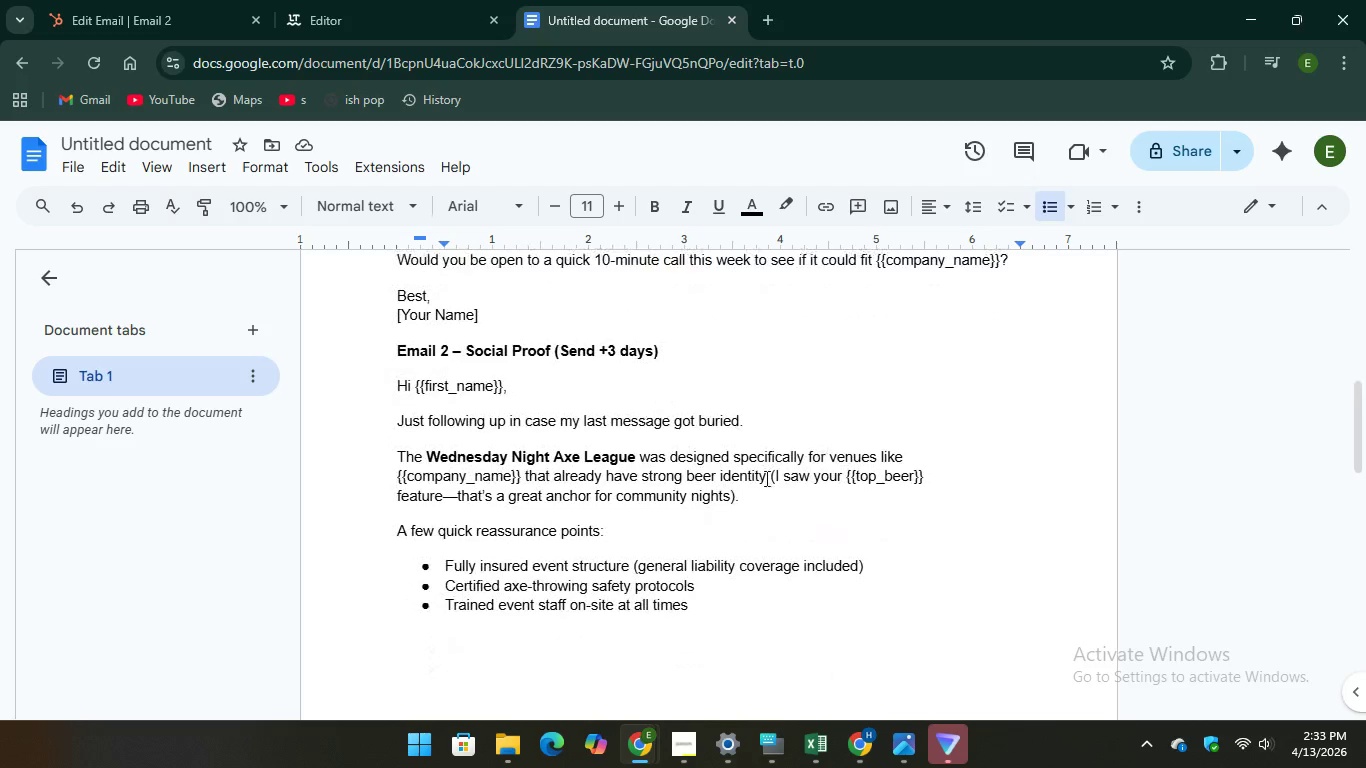 
left_click([197, 30])
 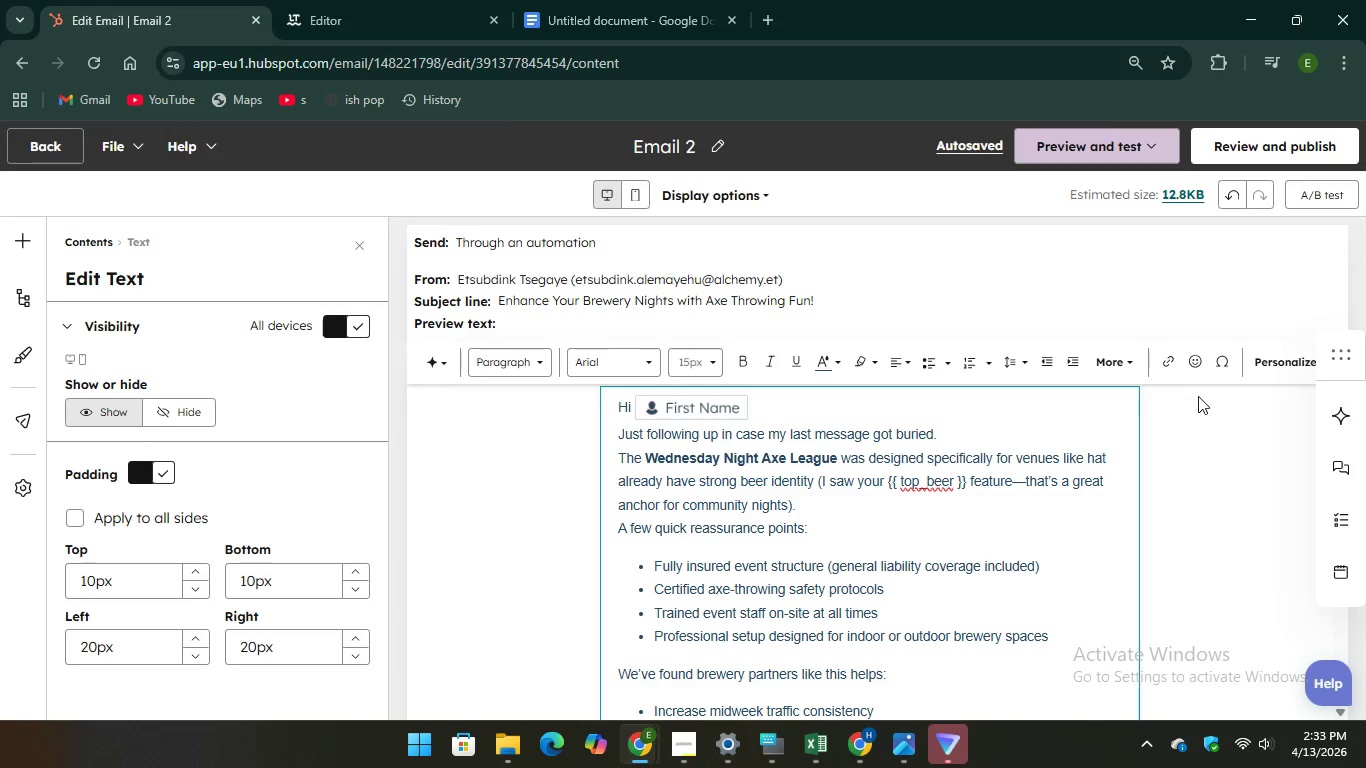 
left_click([1269, 360])
 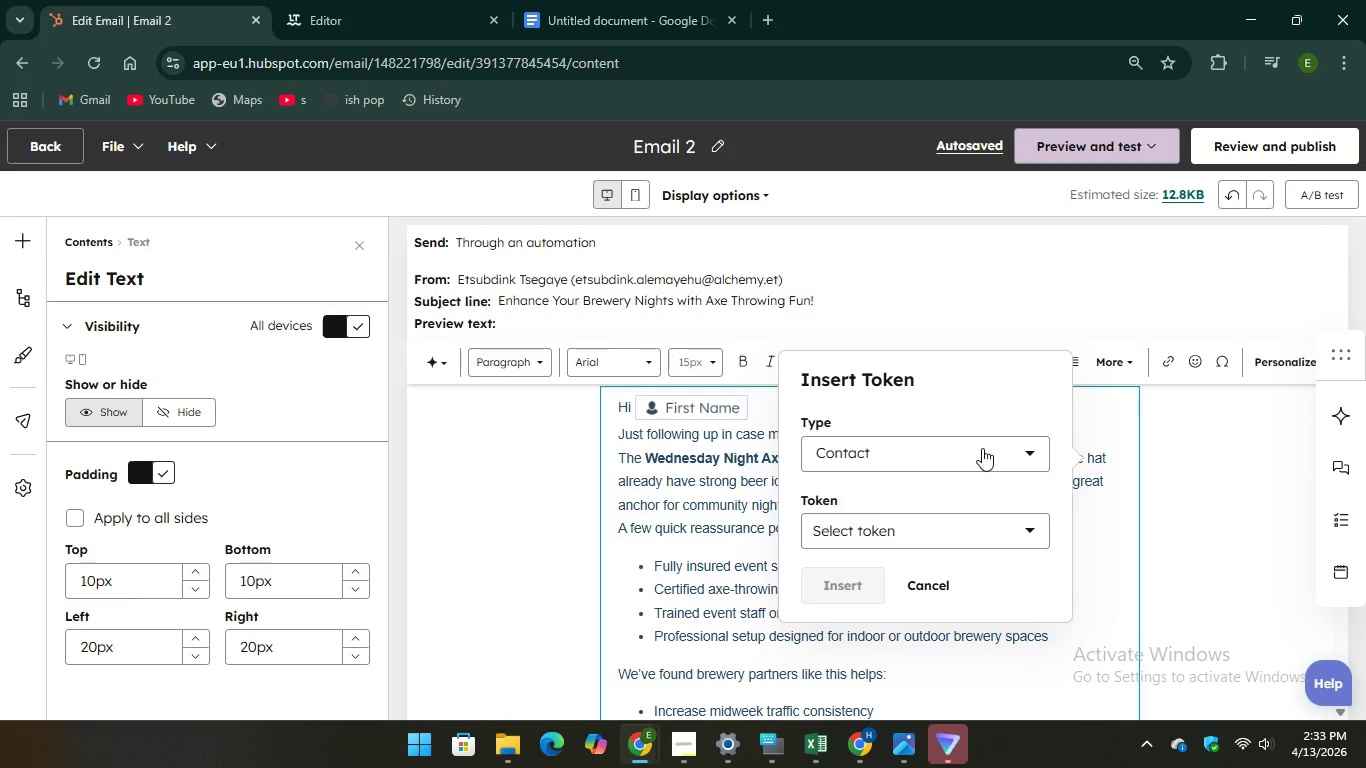 
left_click([980, 443])
 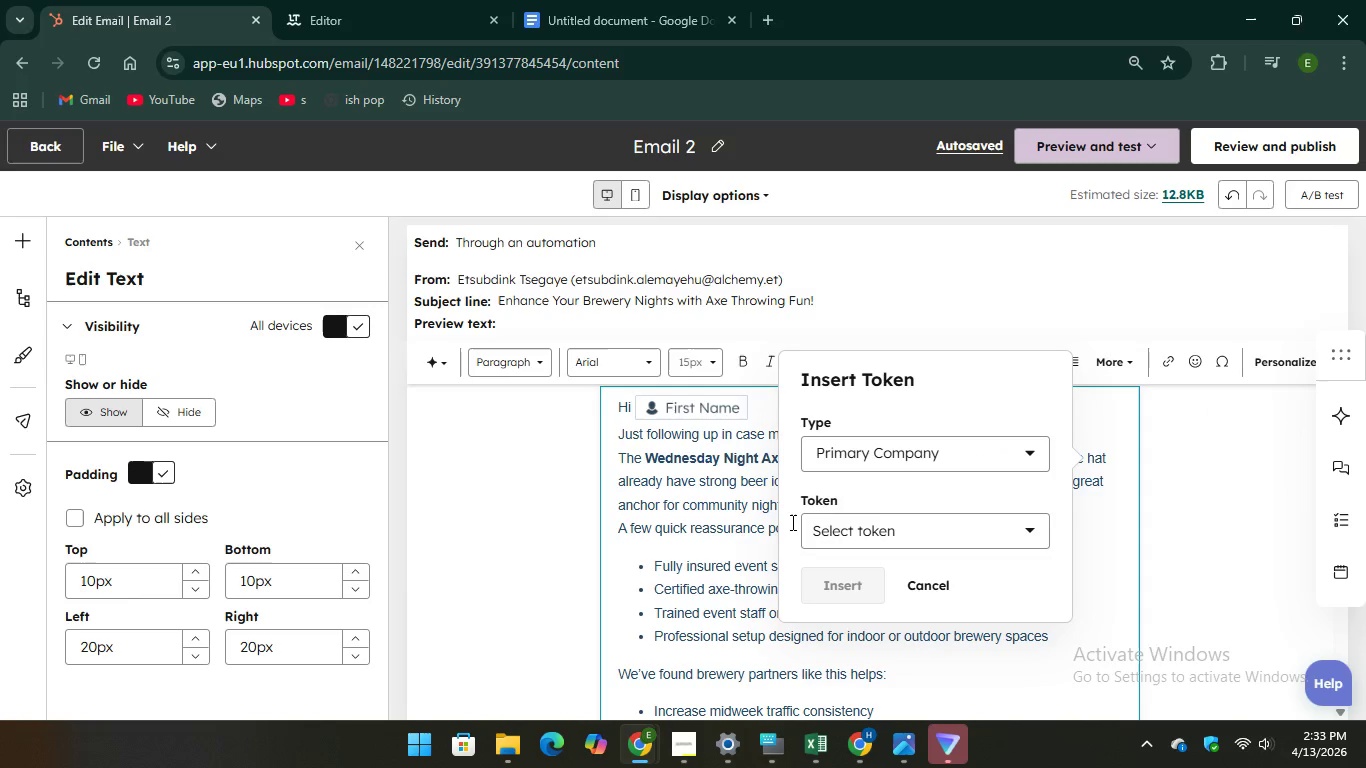 
mouse_move([835, 535])
 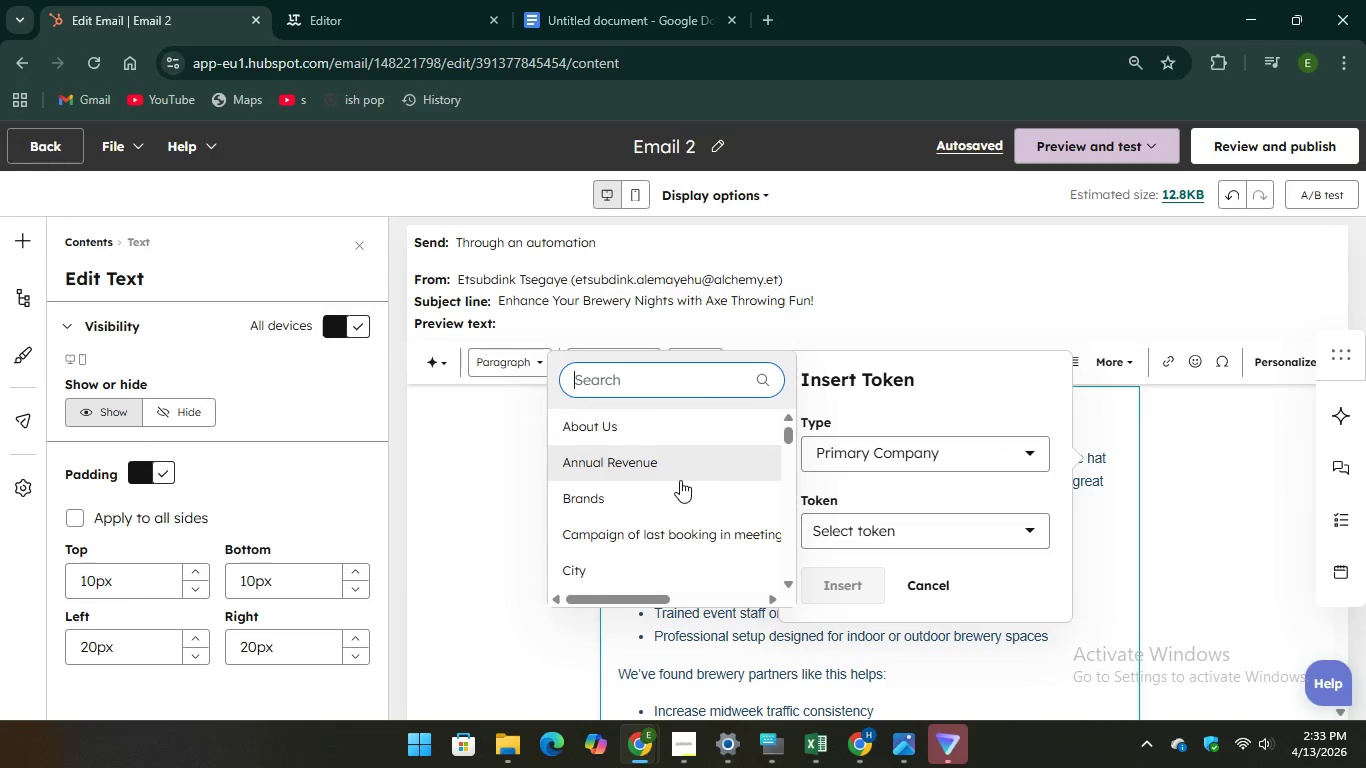 
scroll: coordinate [680, 479], scroll_direction: down, amount: 2.0
 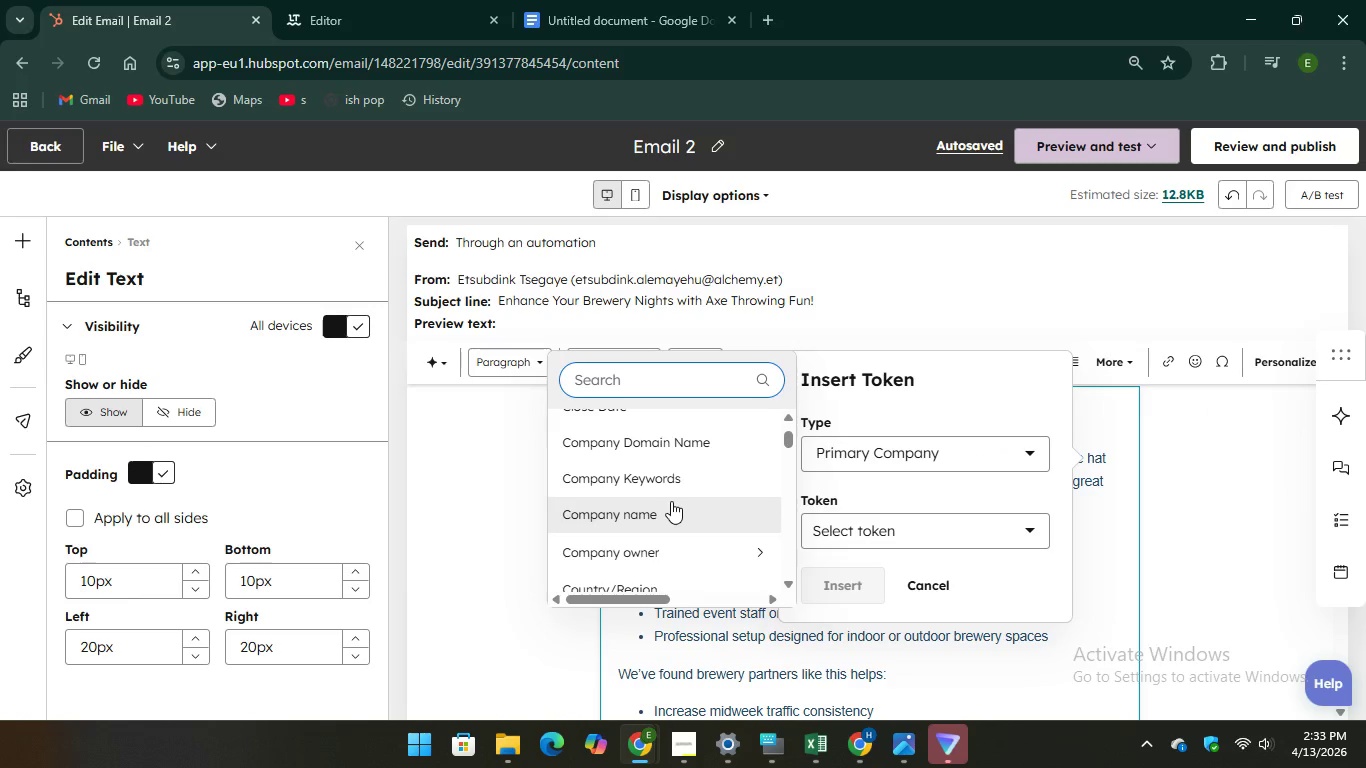 
left_click([670, 501])
 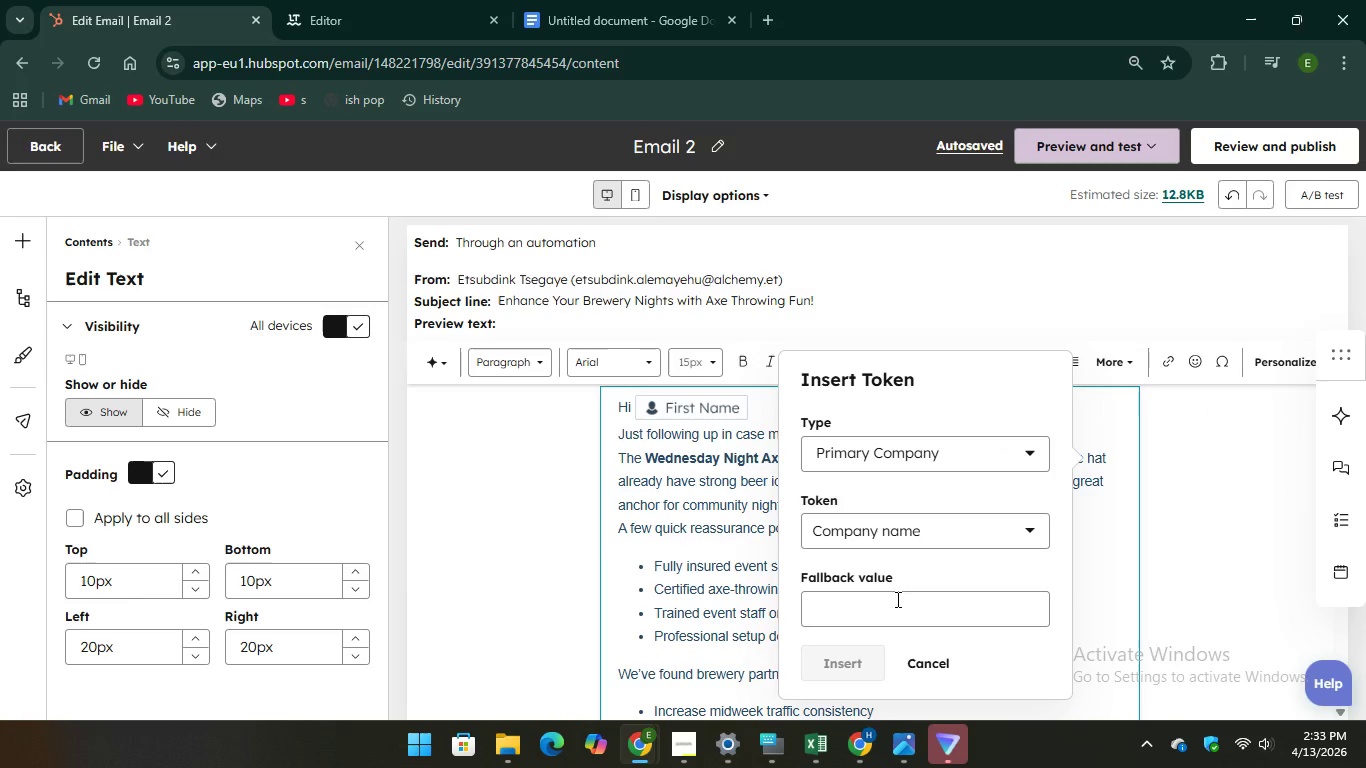 
left_click([896, 599])
 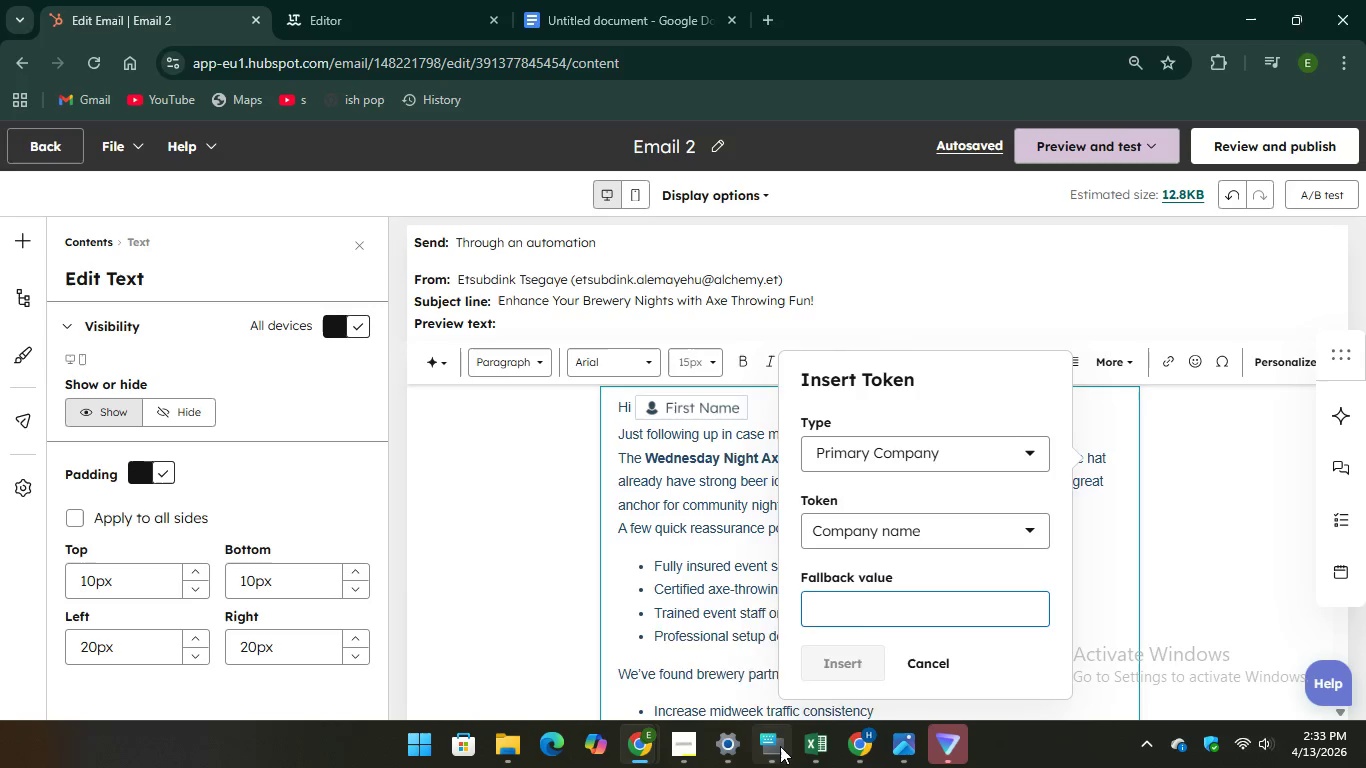 
left_click([780, 746])
 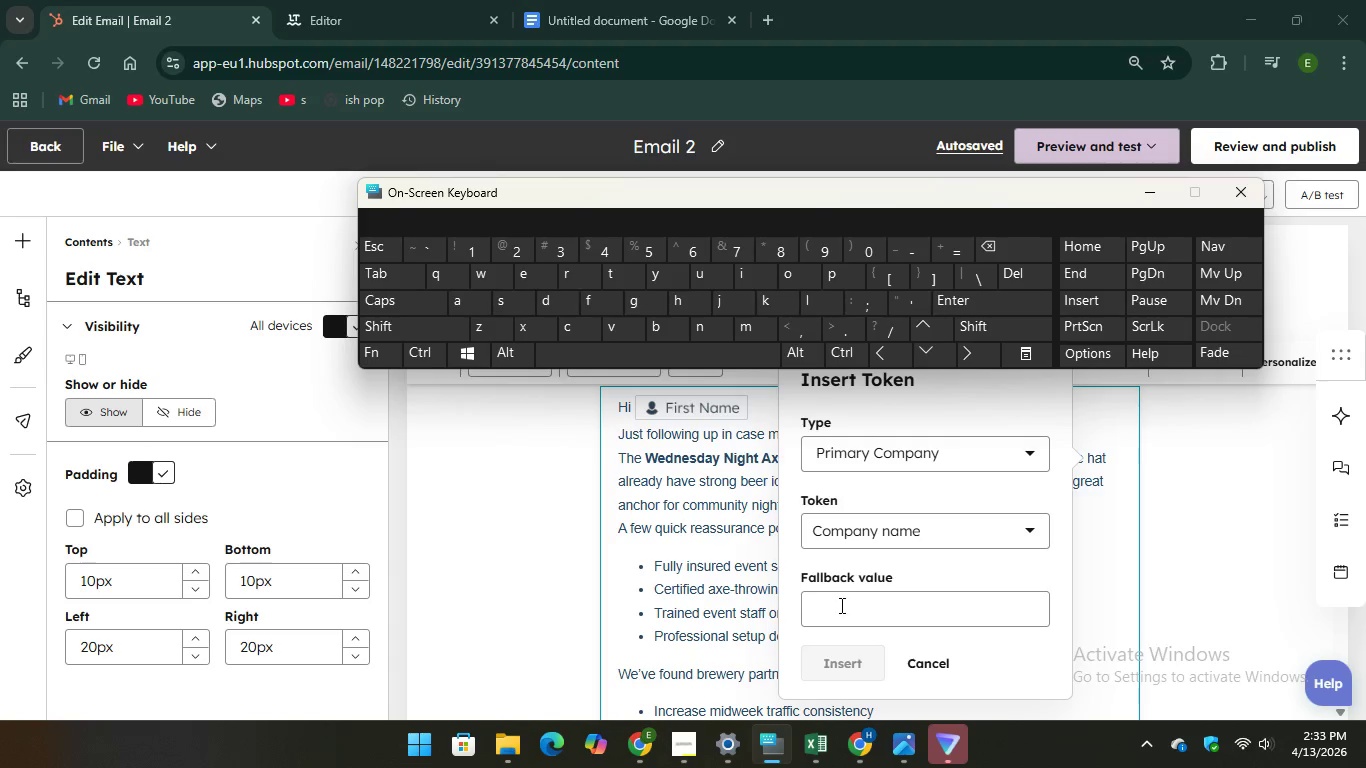 
left_click([840, 605])
 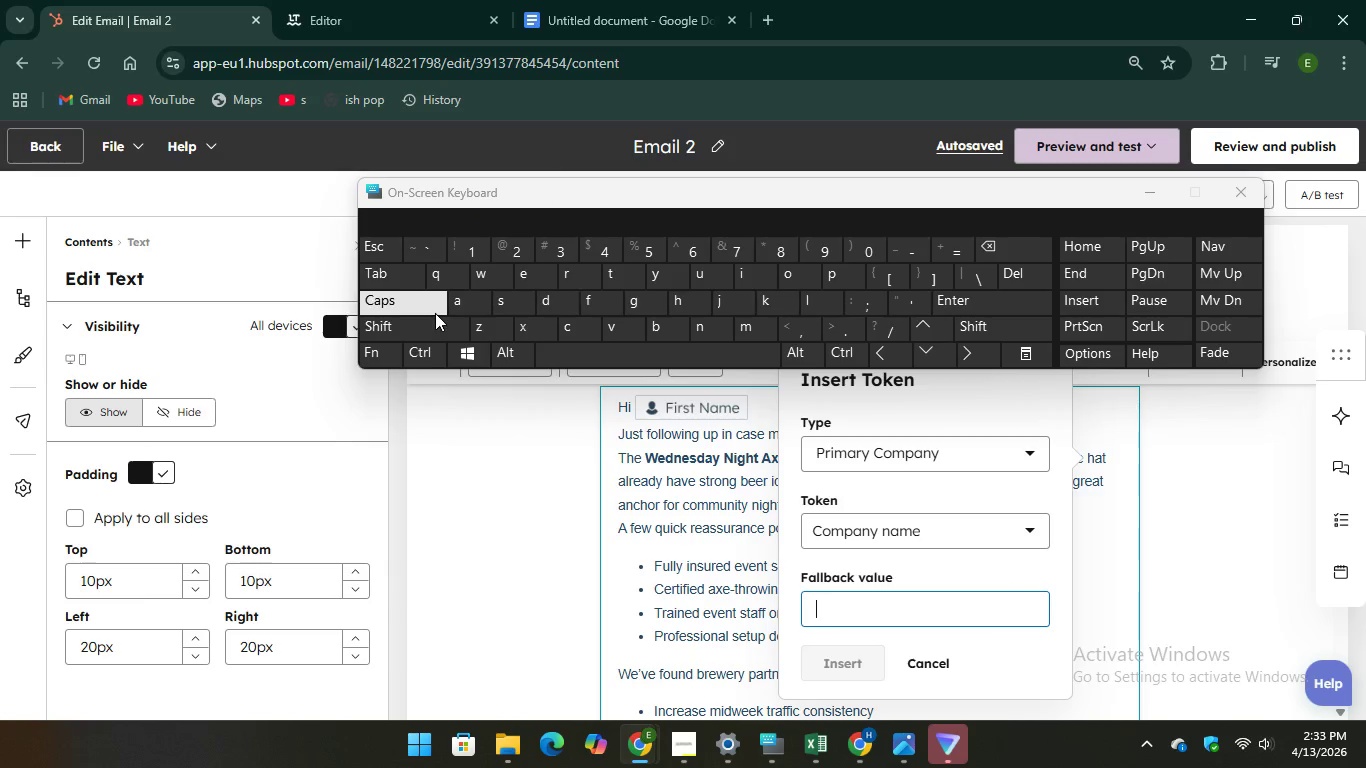 
key(CapsLock)
 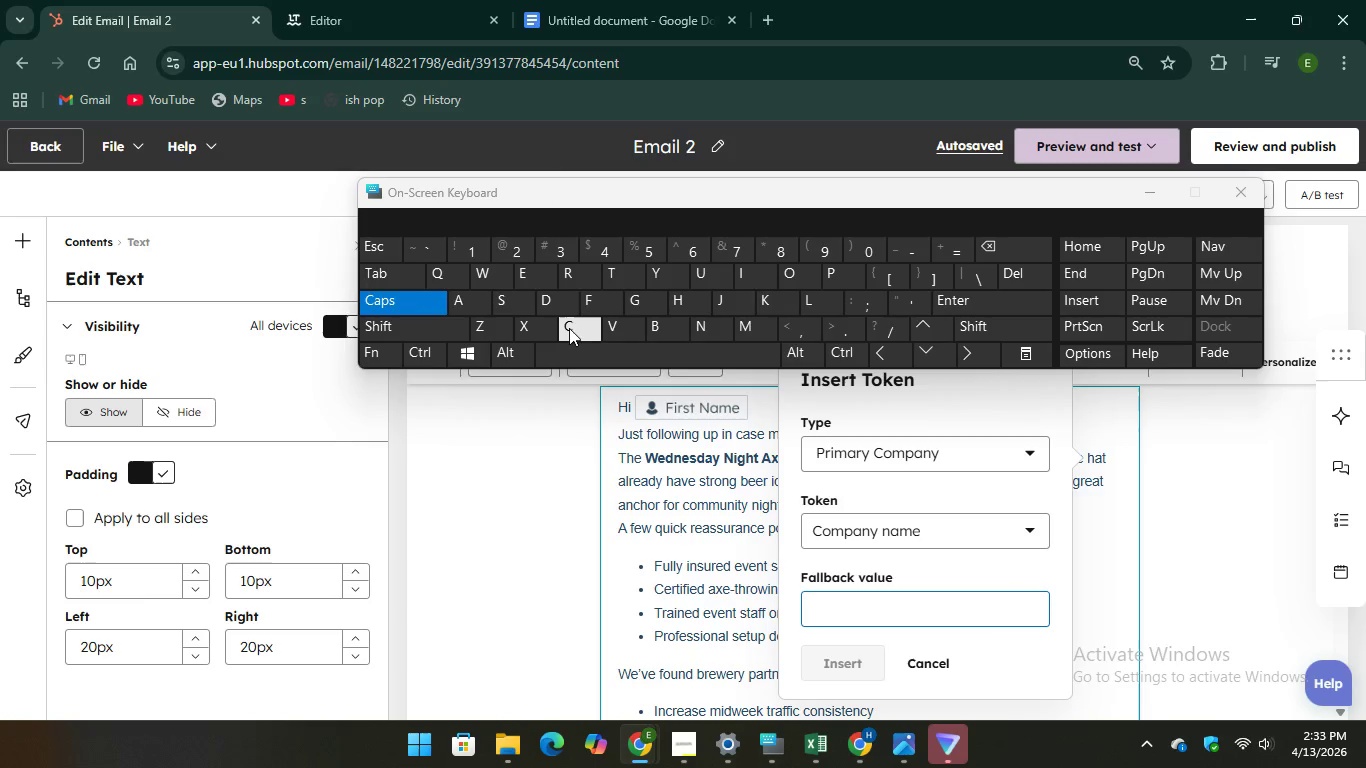 
key(C)
 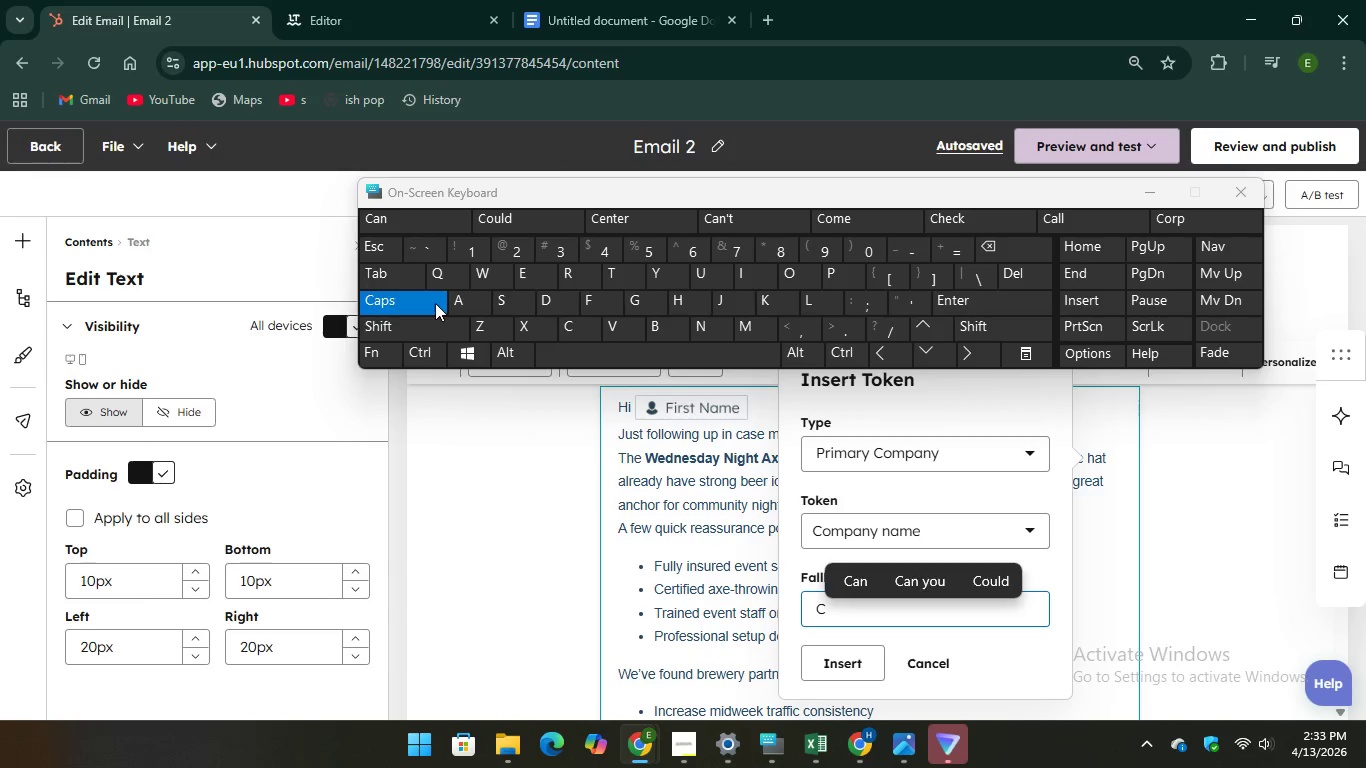 
key(CapsLock)
 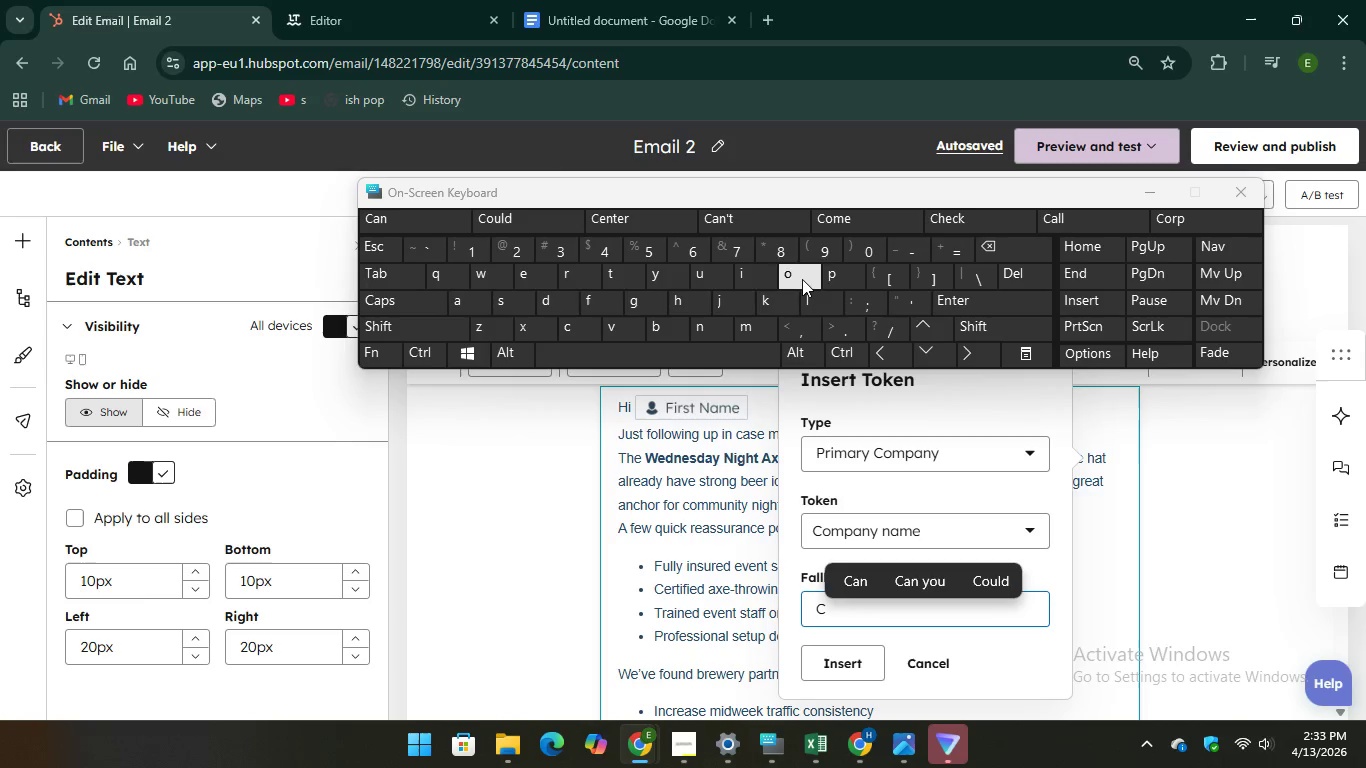 
key(O)
 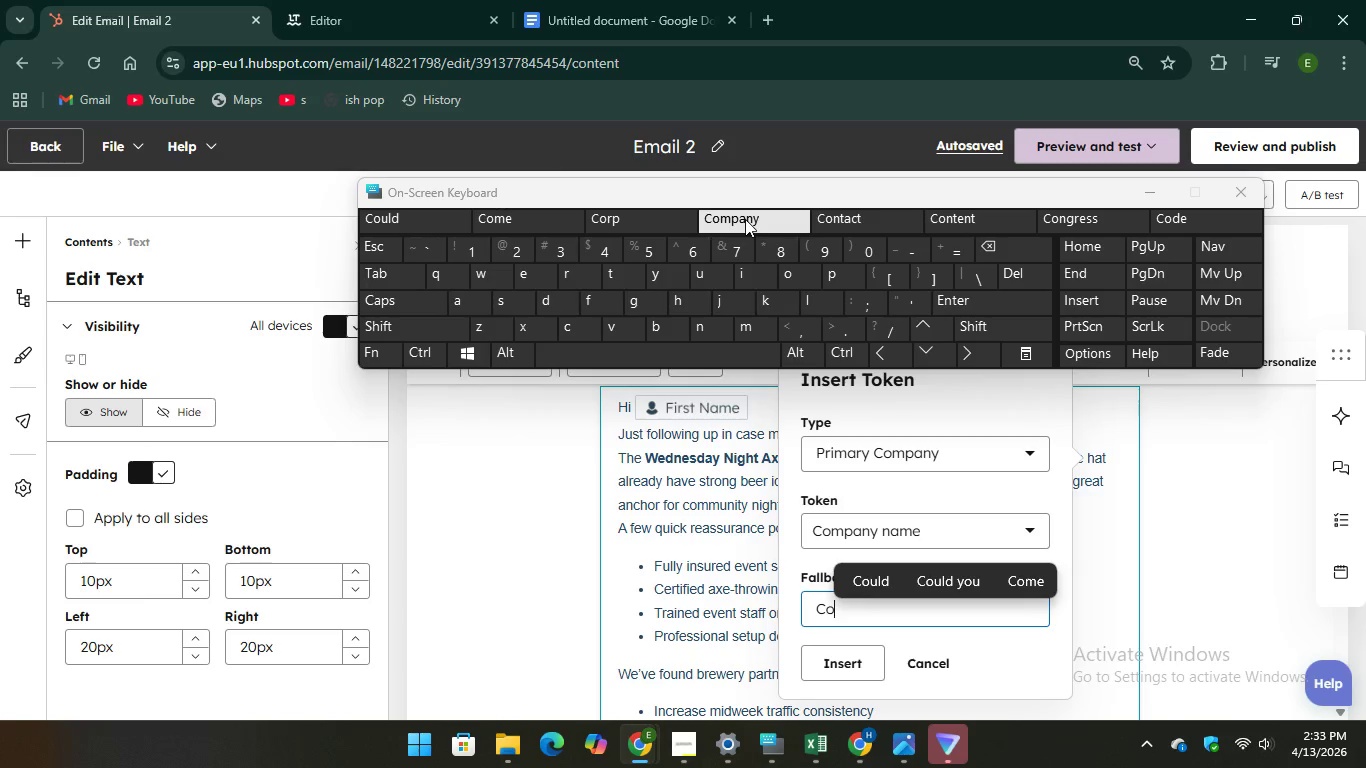 
key(Unknown)
 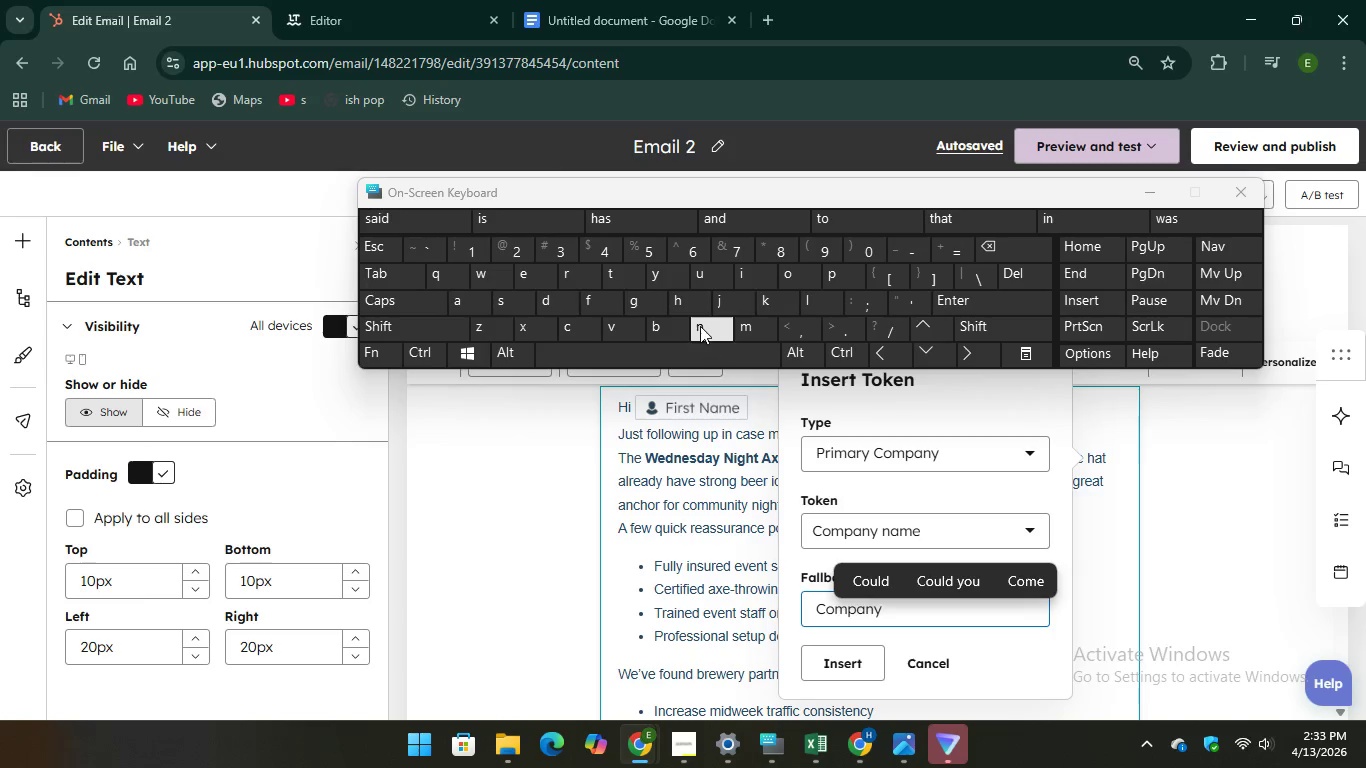 
key(Unknown)
 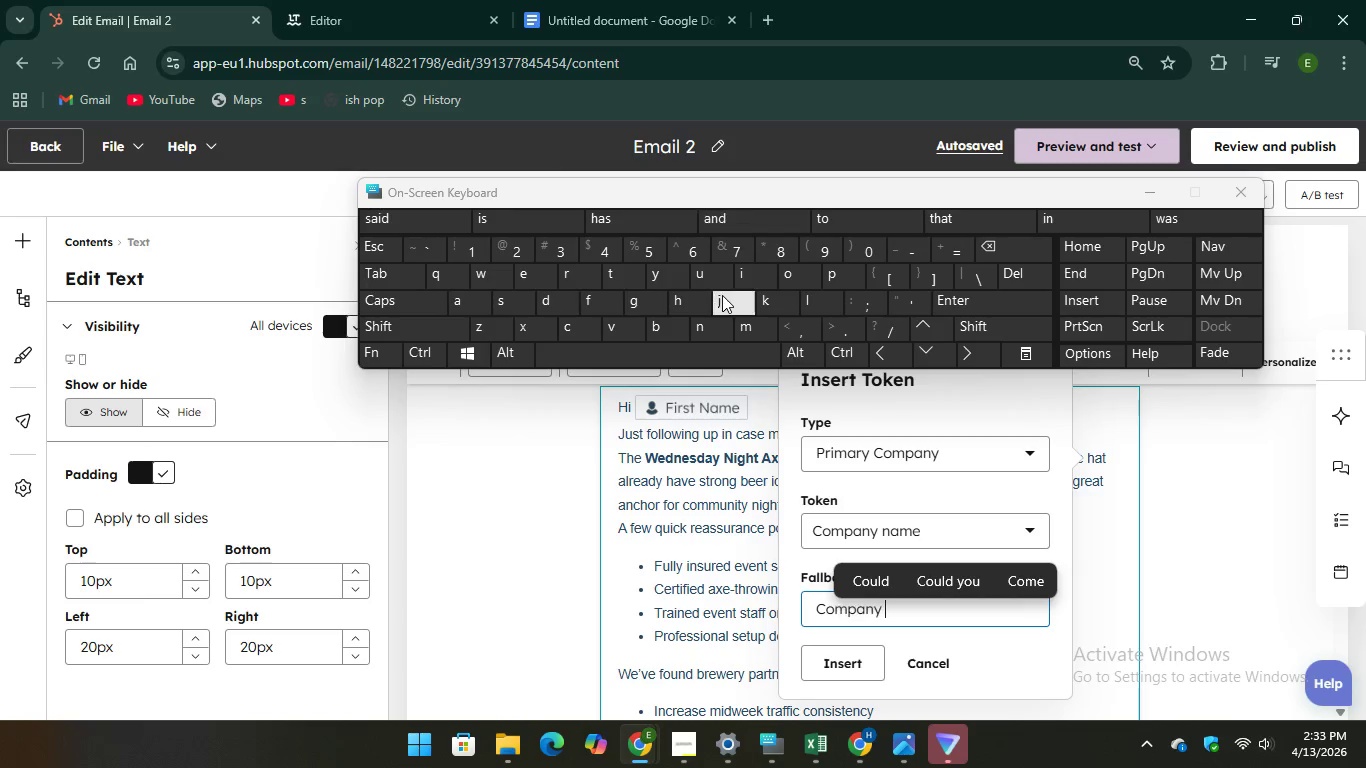 
key(Unknown)
 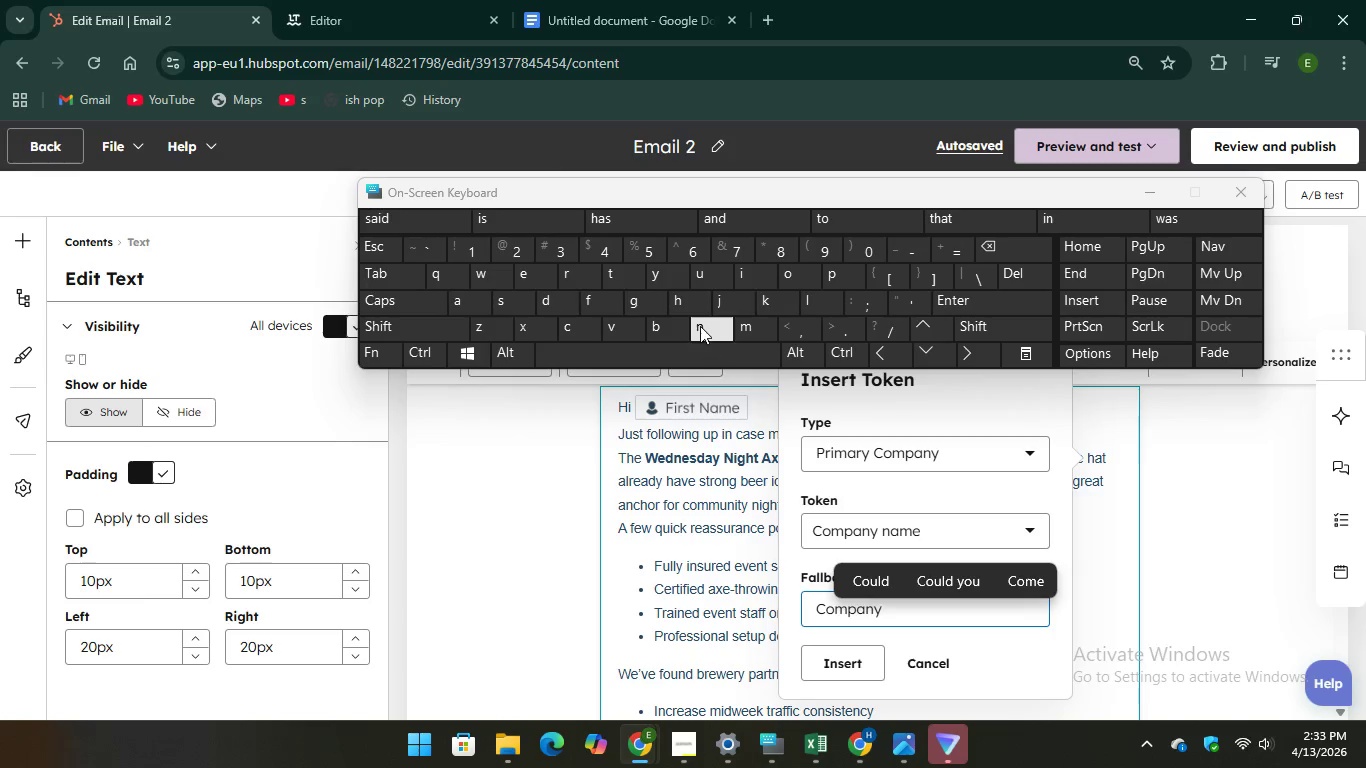 
key(Unknown)
 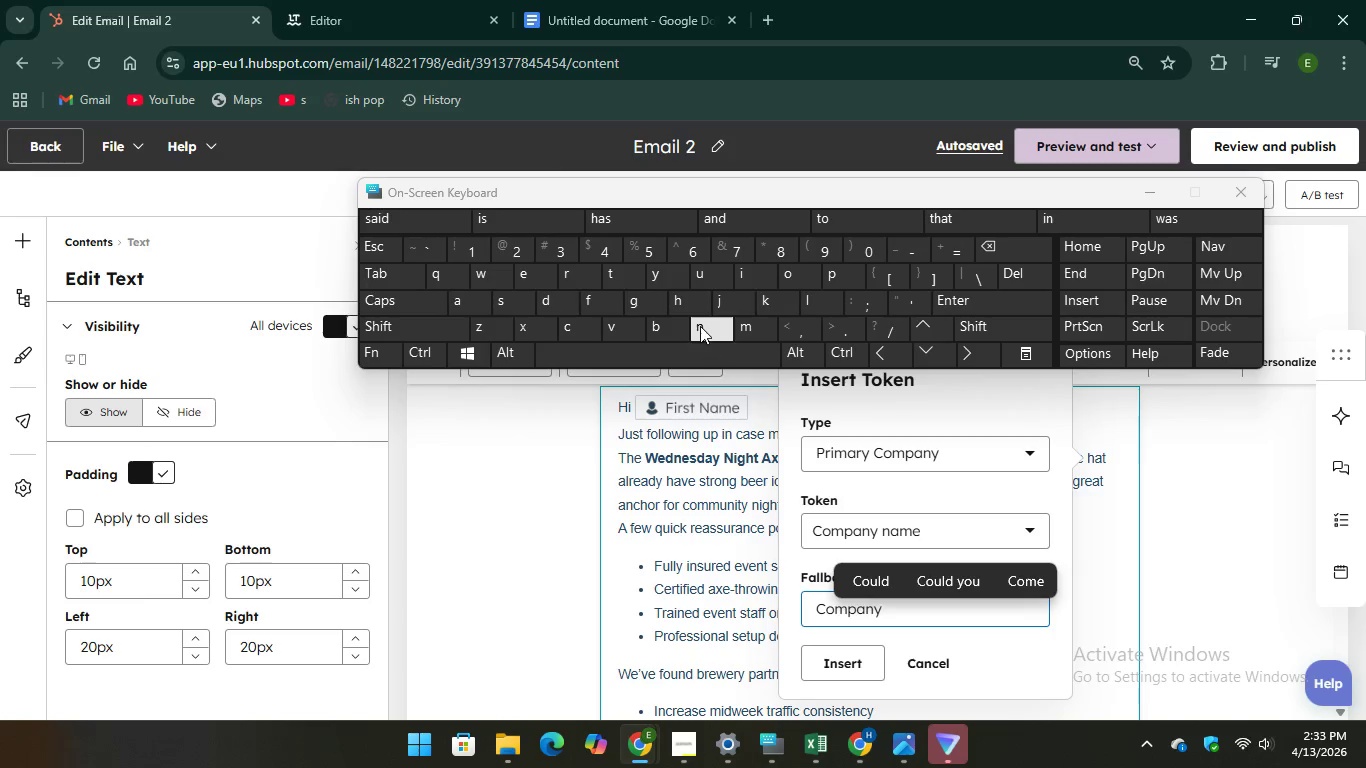 
key(Unknown)
 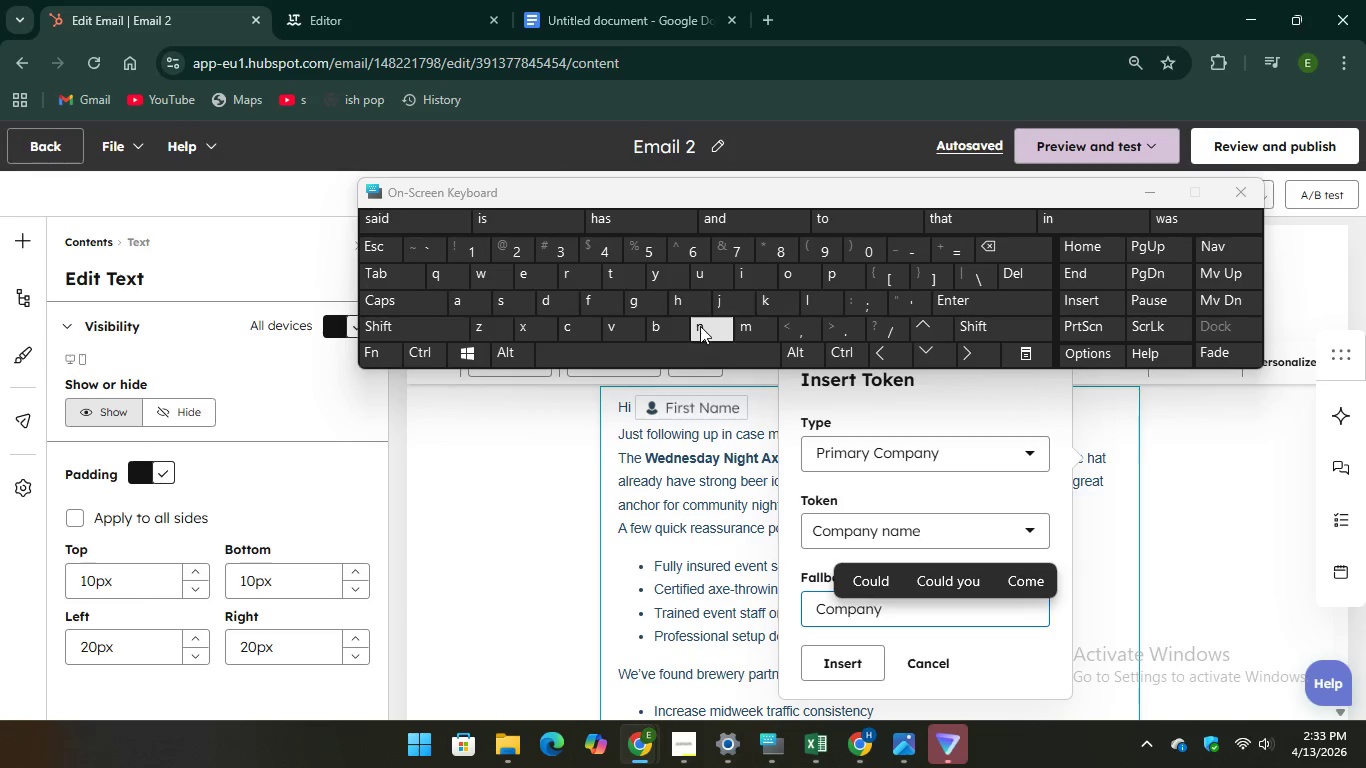 
key(Unknown)
 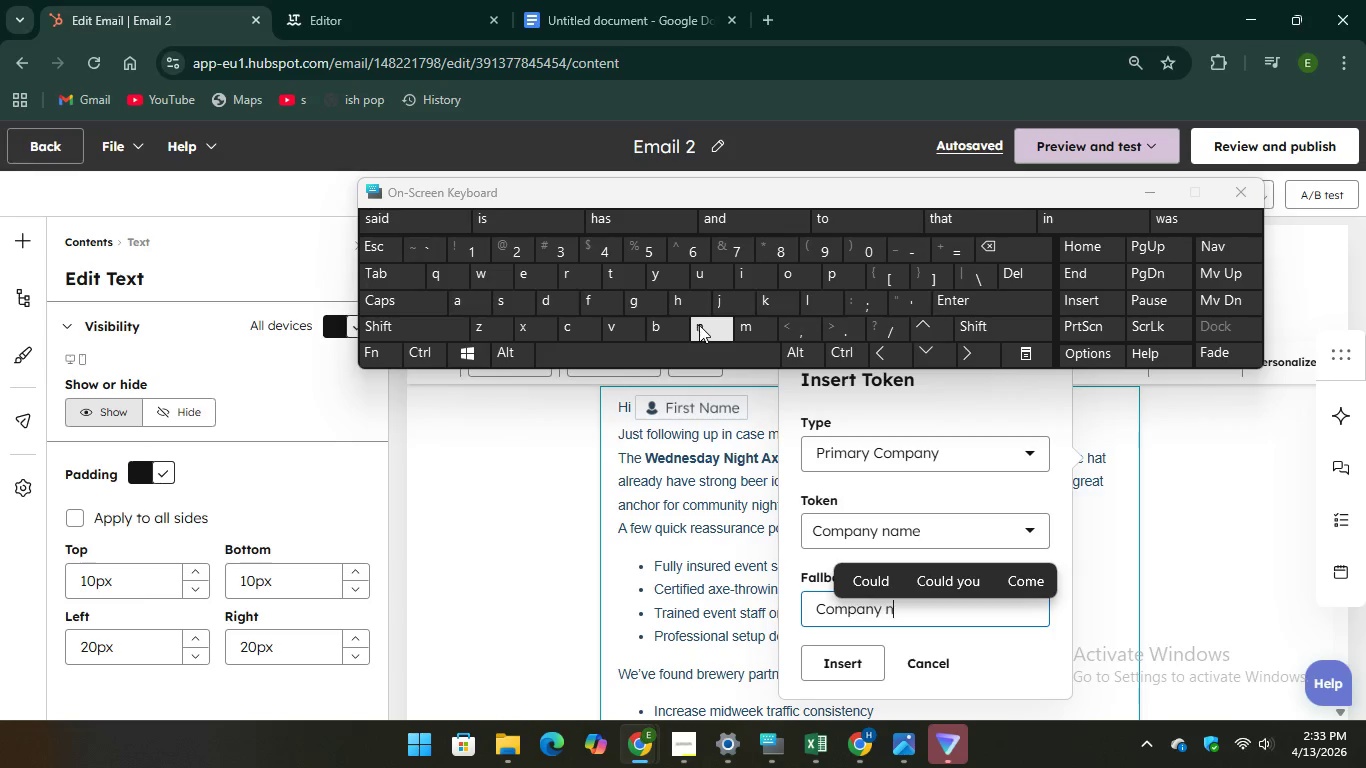 
type(name)
 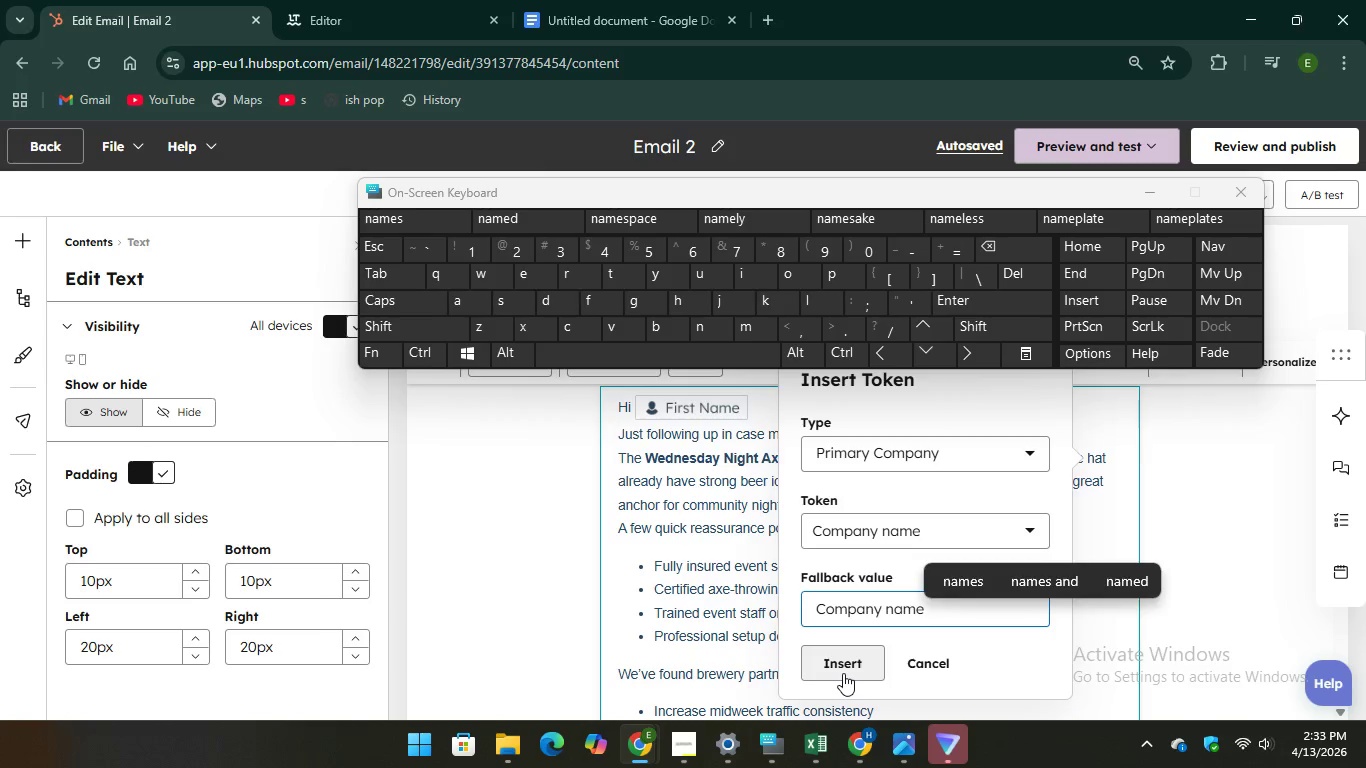 
left_click([843, 673])
 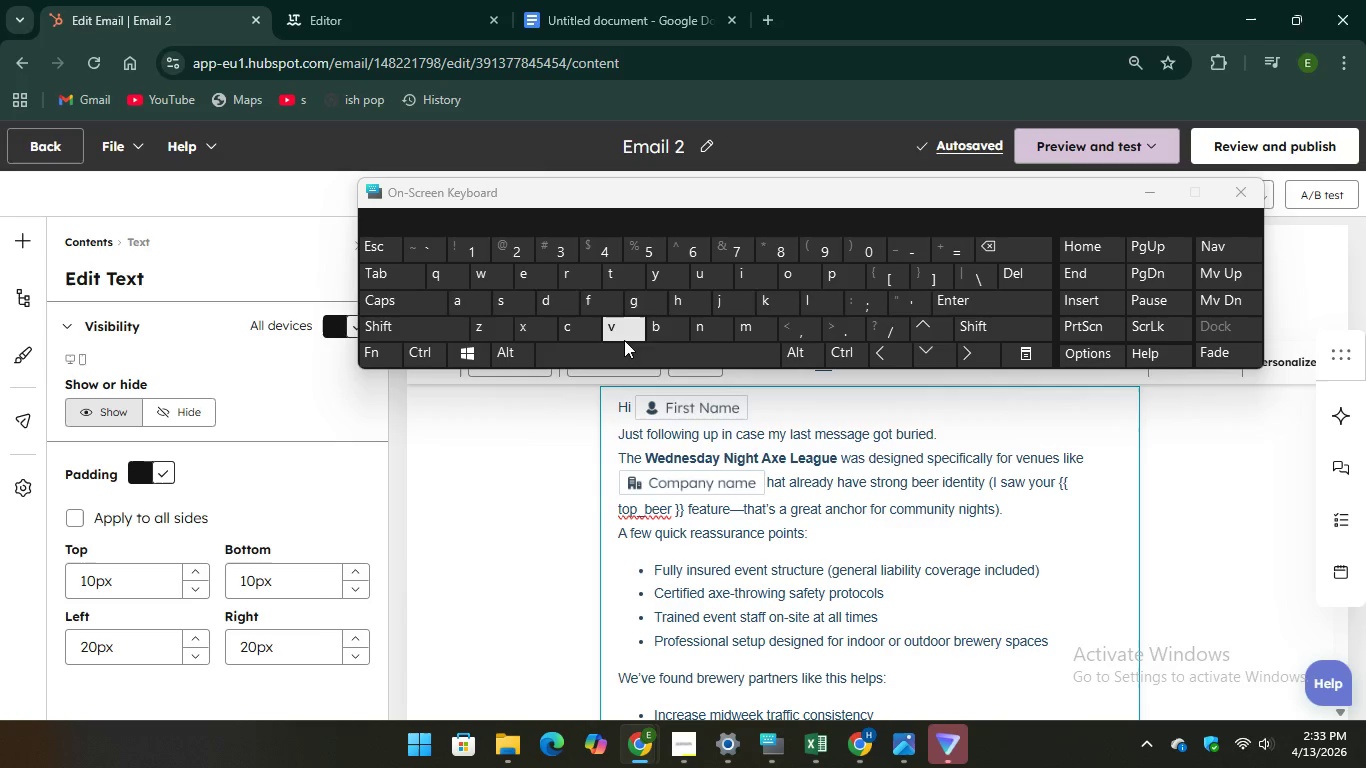 
wait(5.56)
 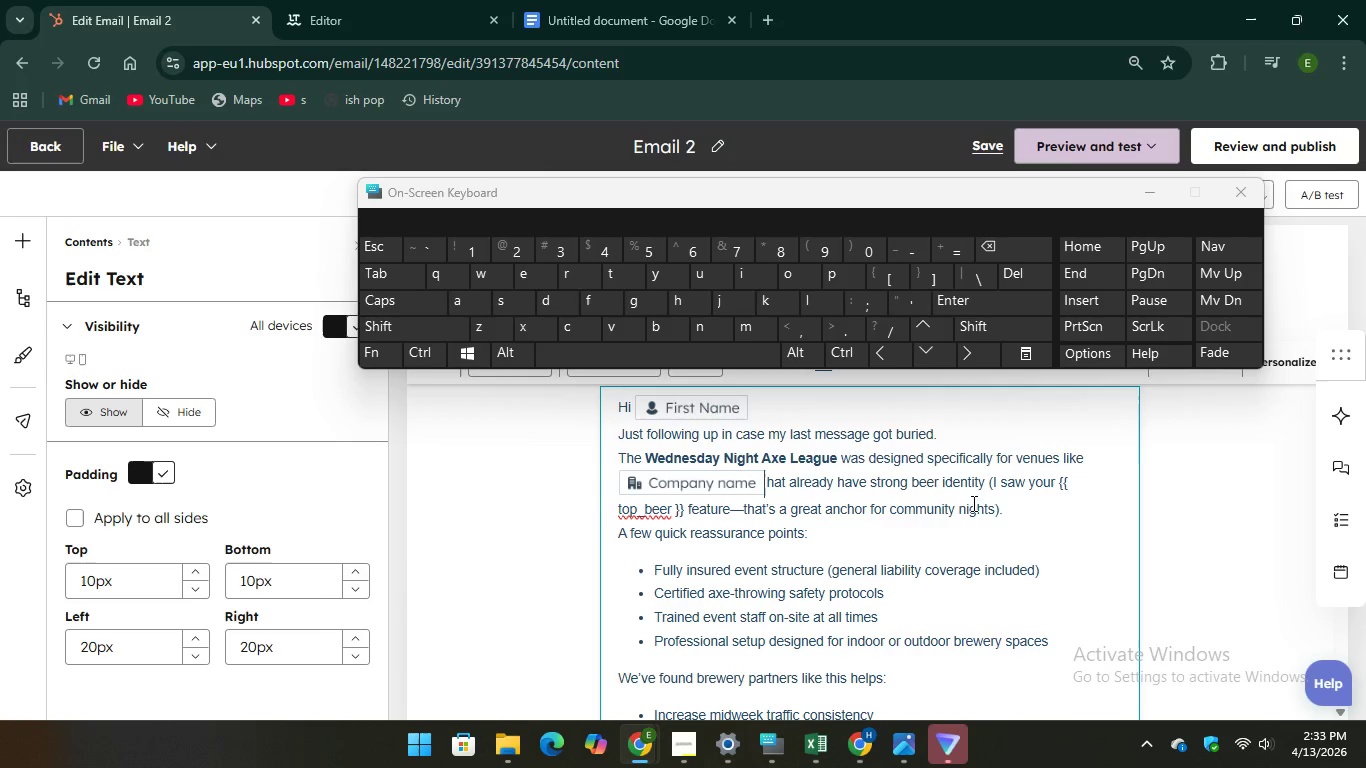 
key(T)
 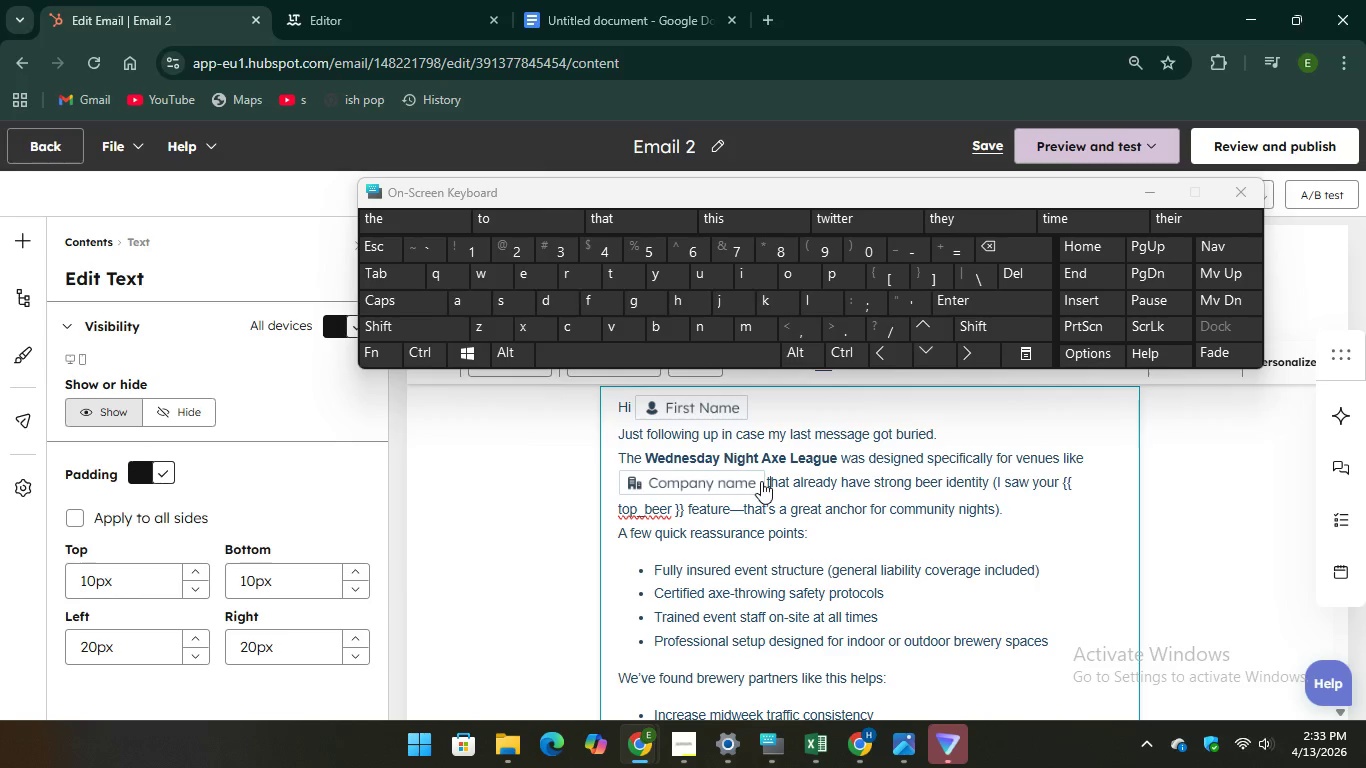 
left_click([765, 475])
 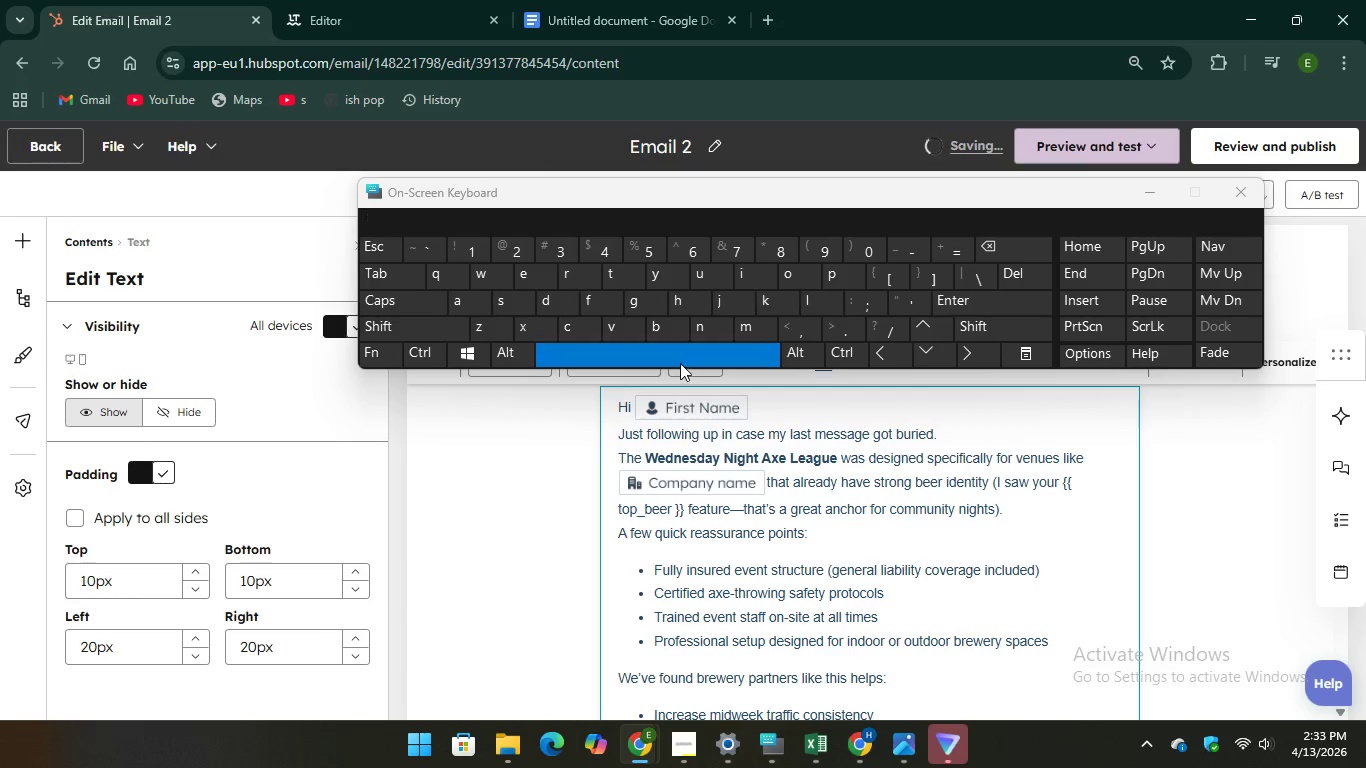 
key(Space)
 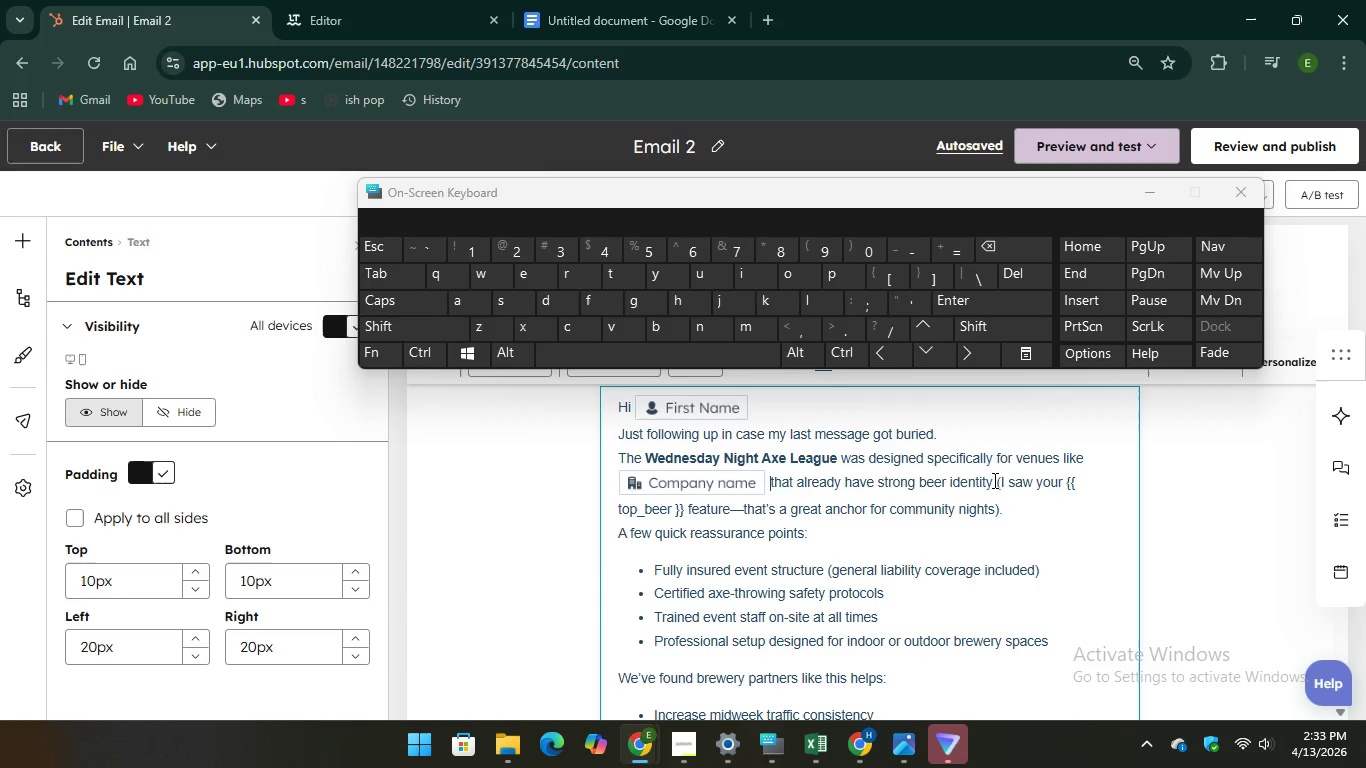 
wait(14.83)
 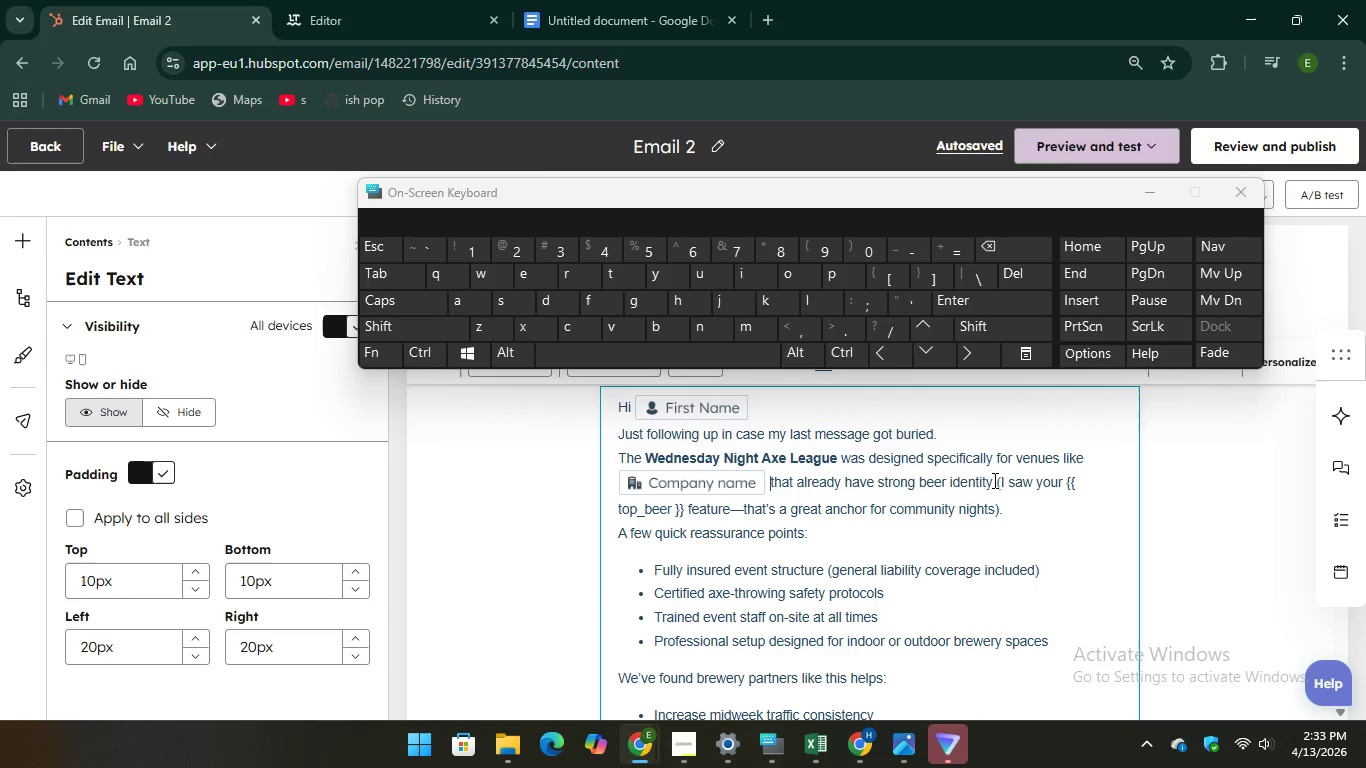 
left_click_drag(start_coordinate=[995, 485], to_coordinate=[683, 513])
 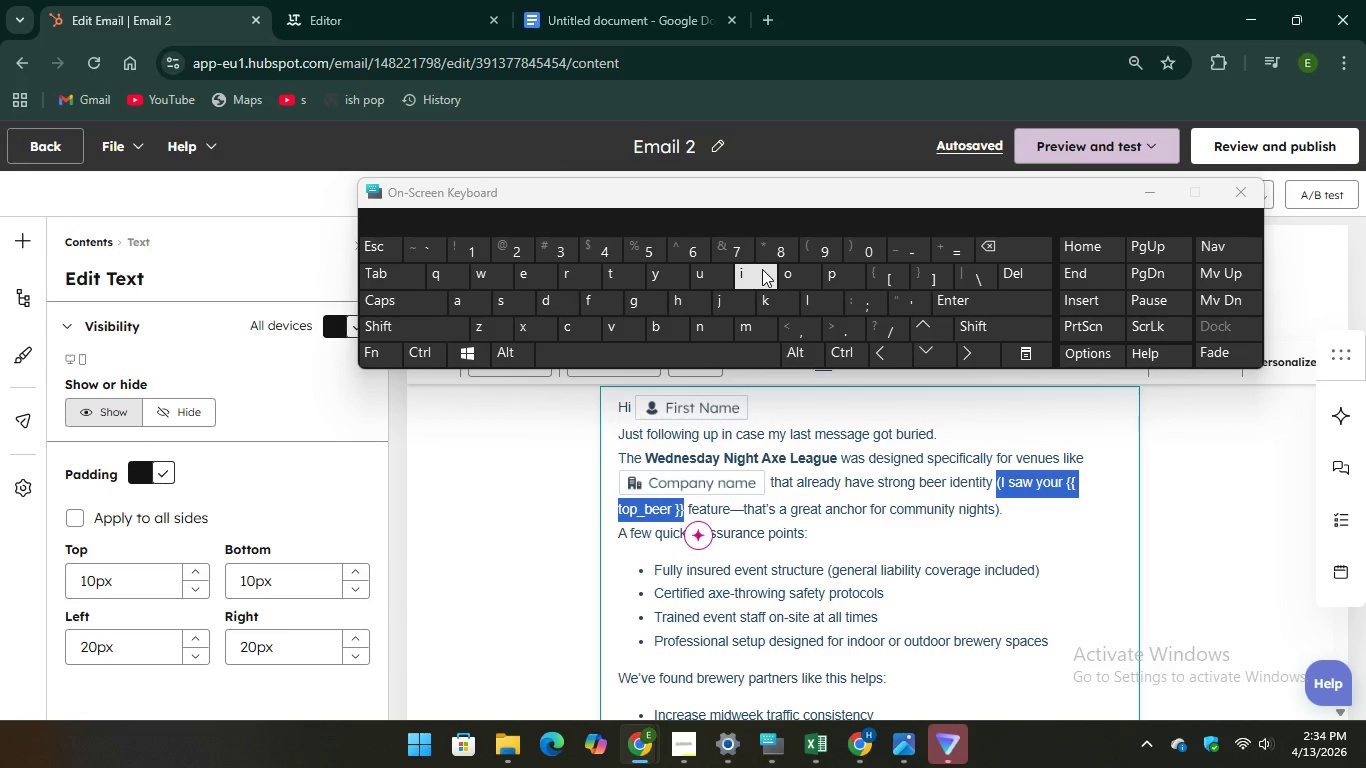 
key(I)
 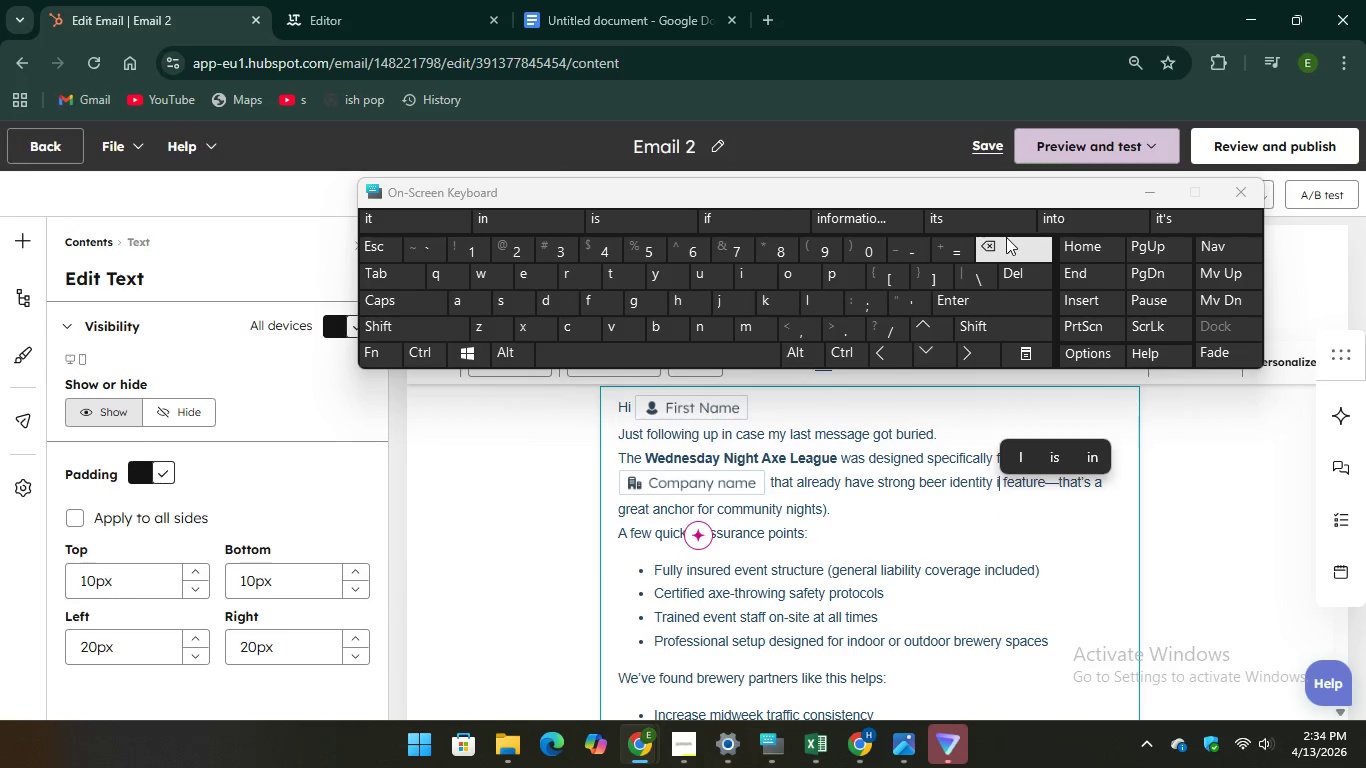 
key(Backspace)
type( Saw your b)
 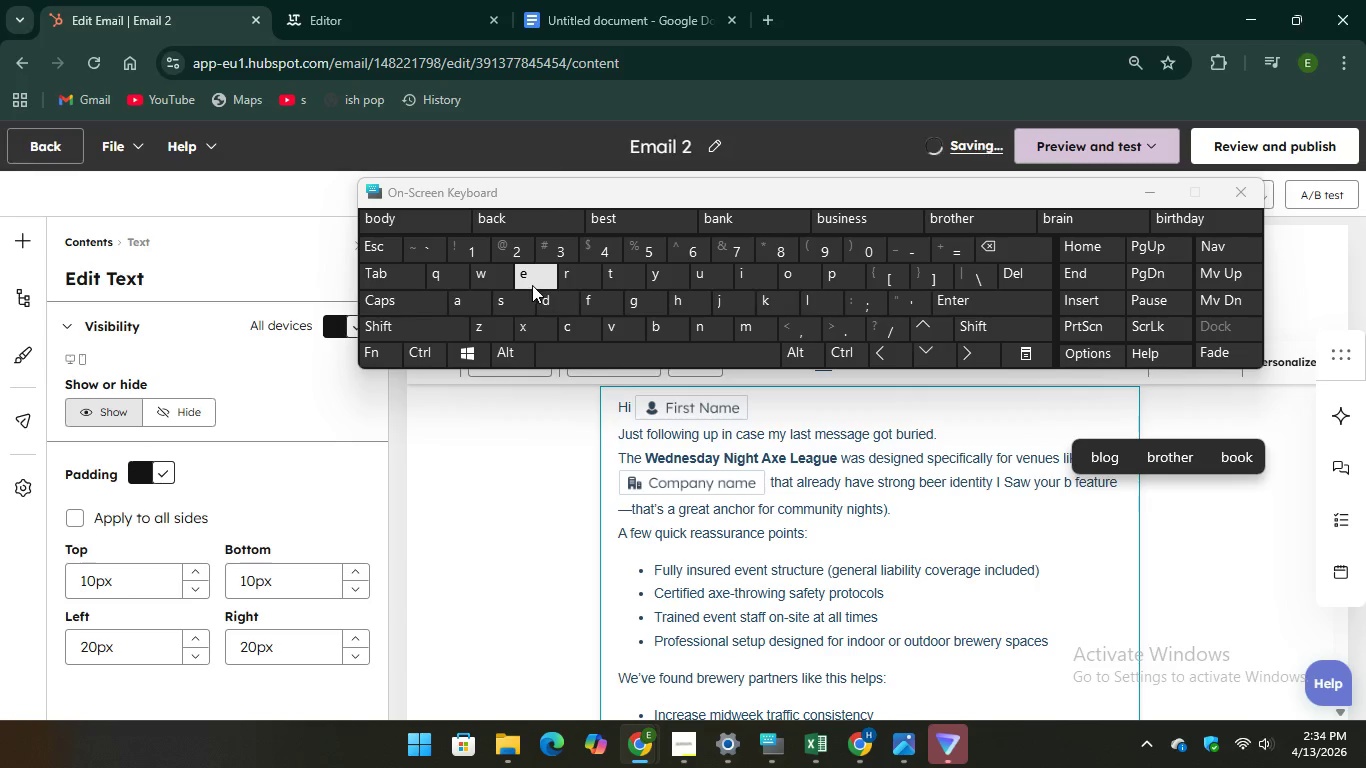 
type(ee)
 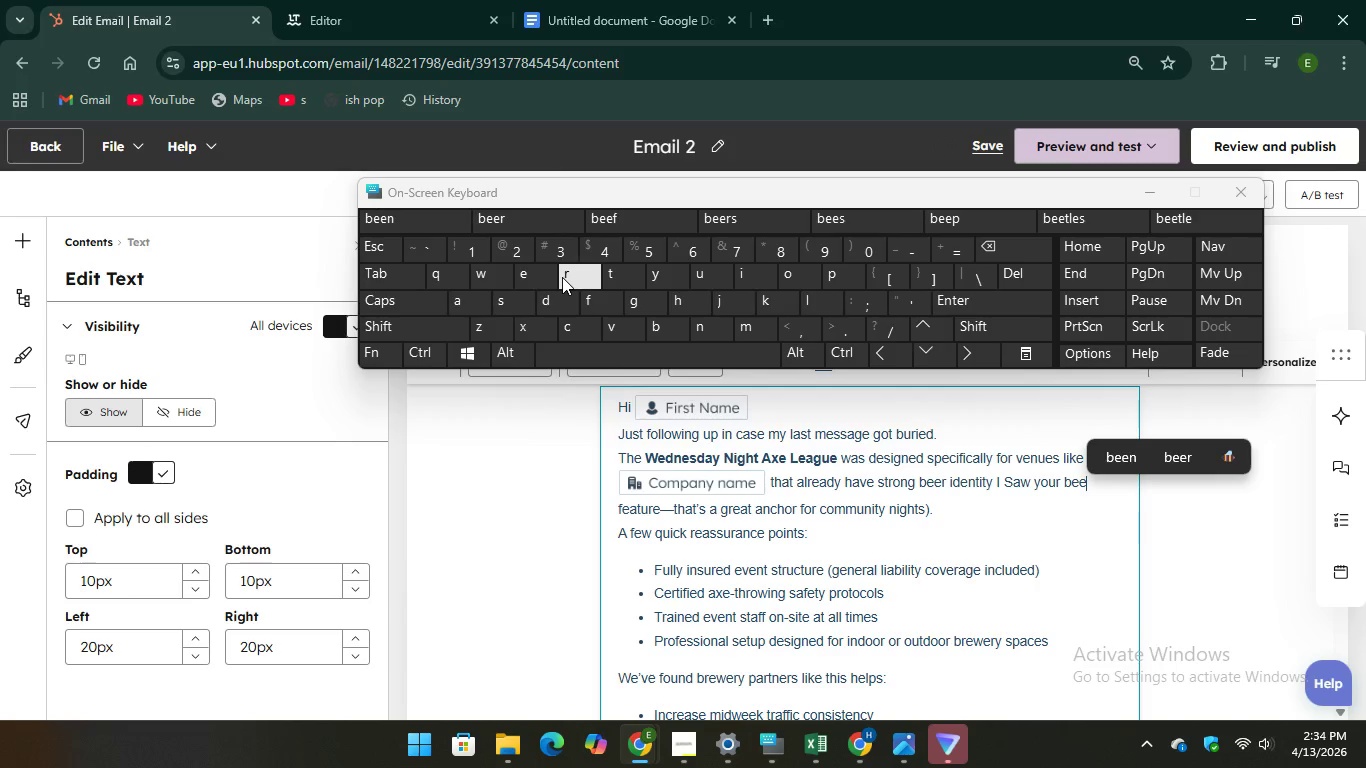 
key(R)
 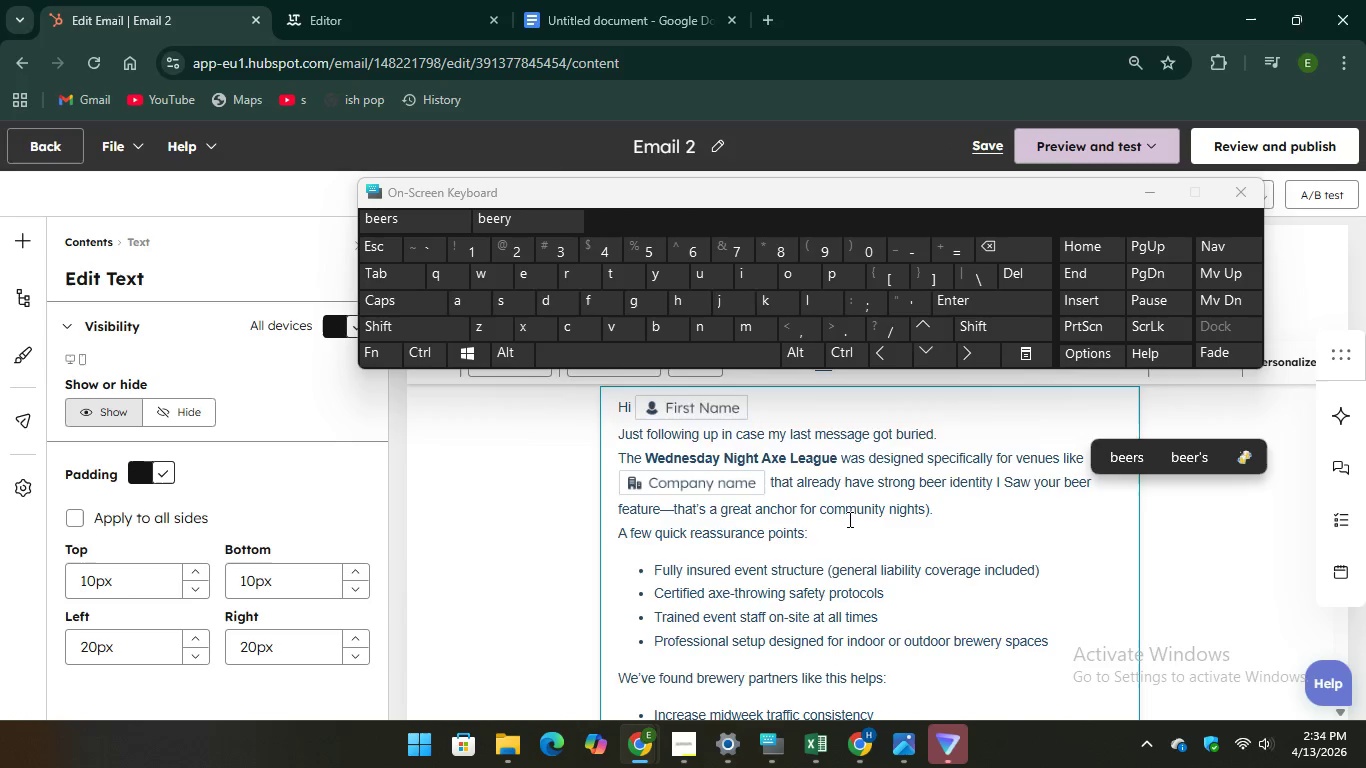 
scroll: coordinate [848, 519], scroll_direction: down, amount: 2.0
 